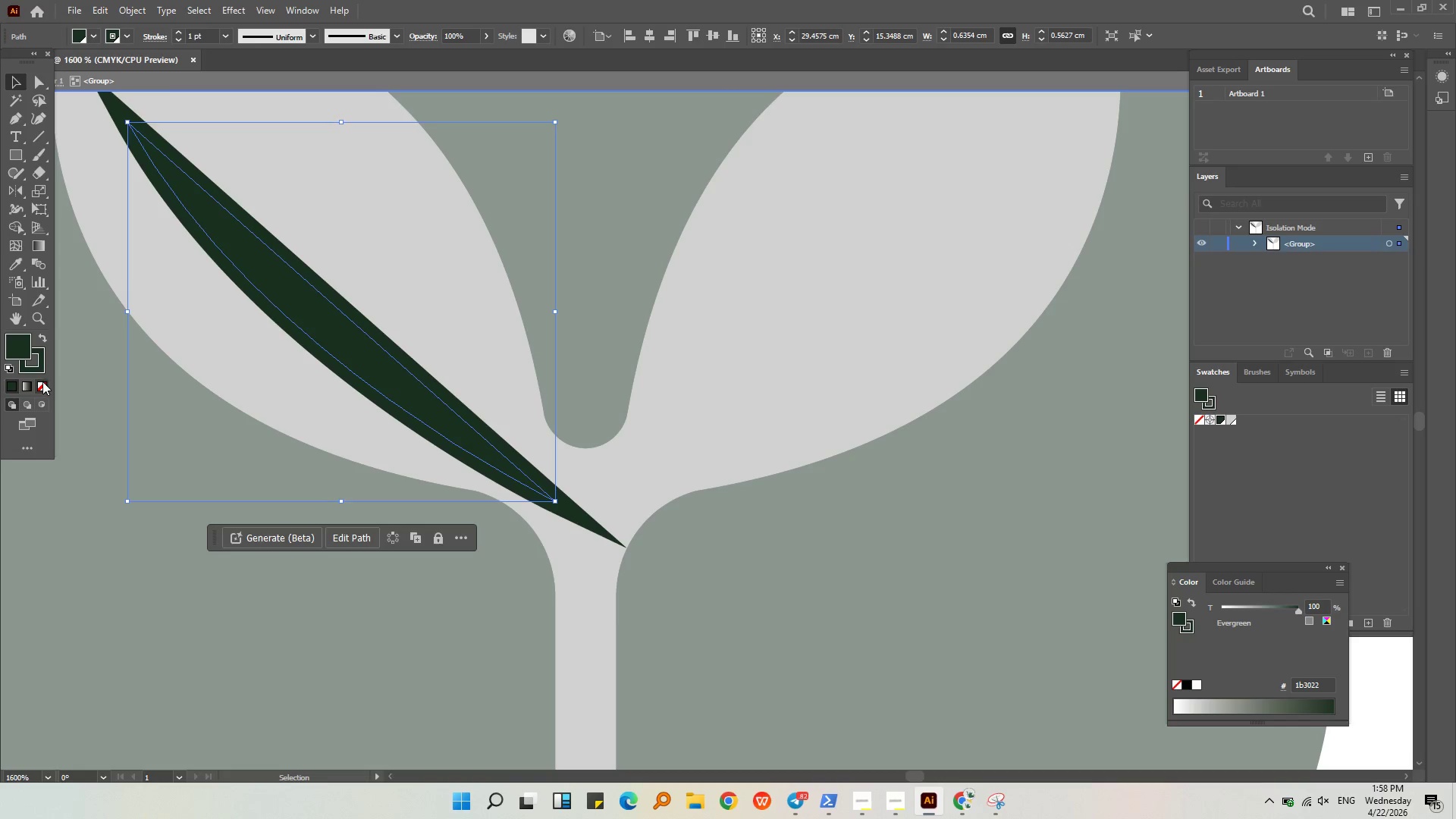 
left_click([42, 384])
 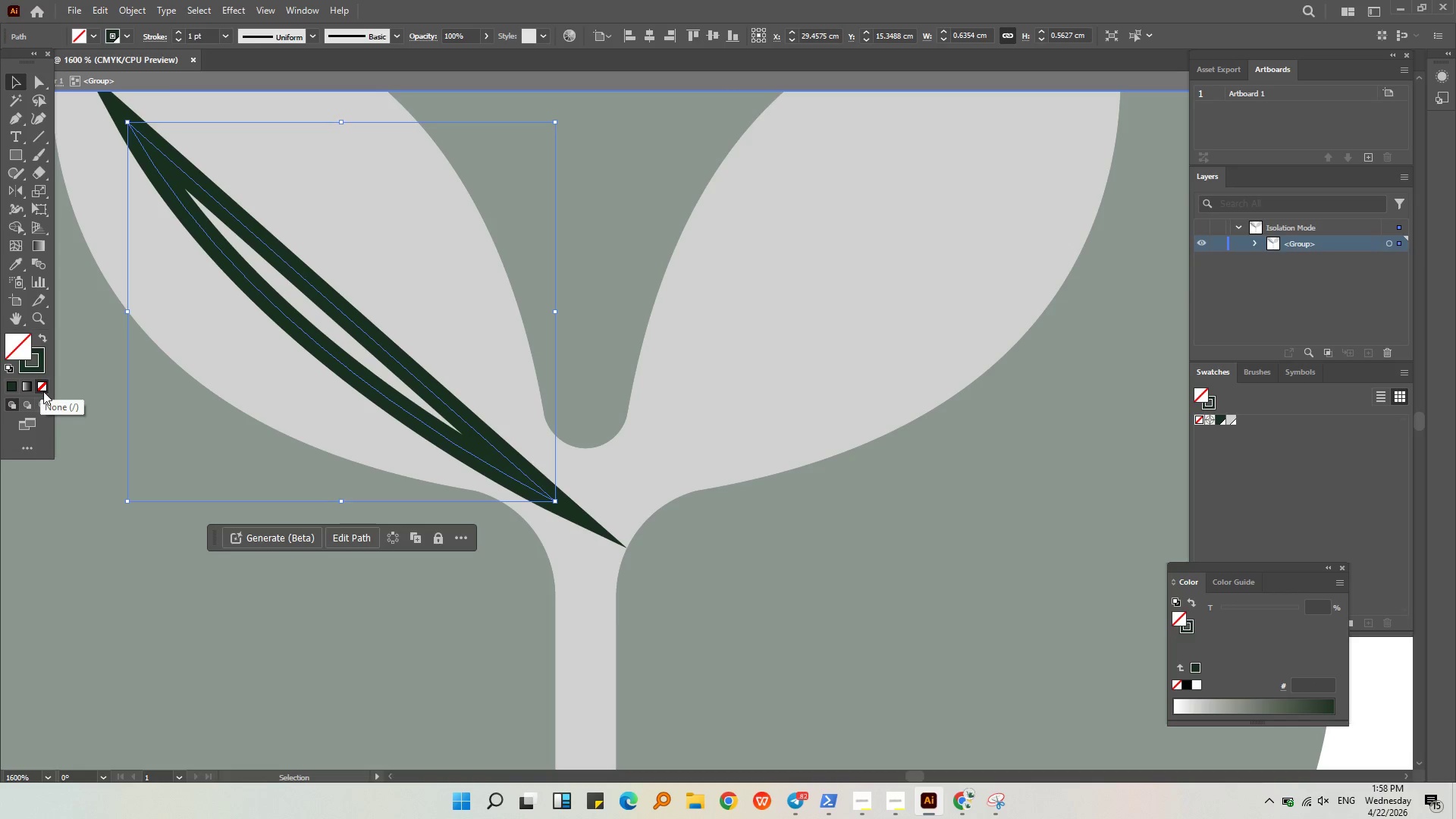 
key(Delete)
 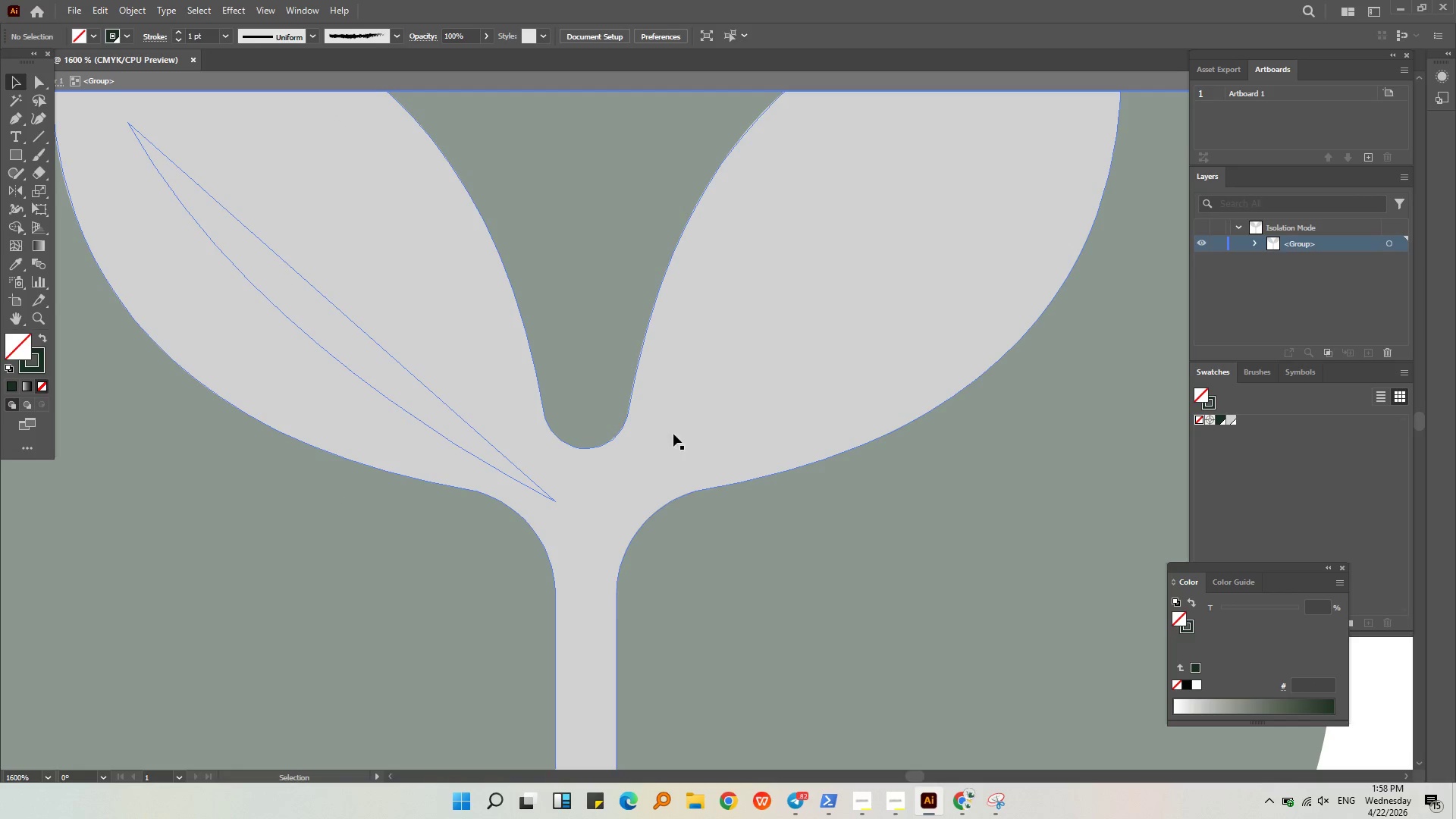 
left_click([532, 487])
 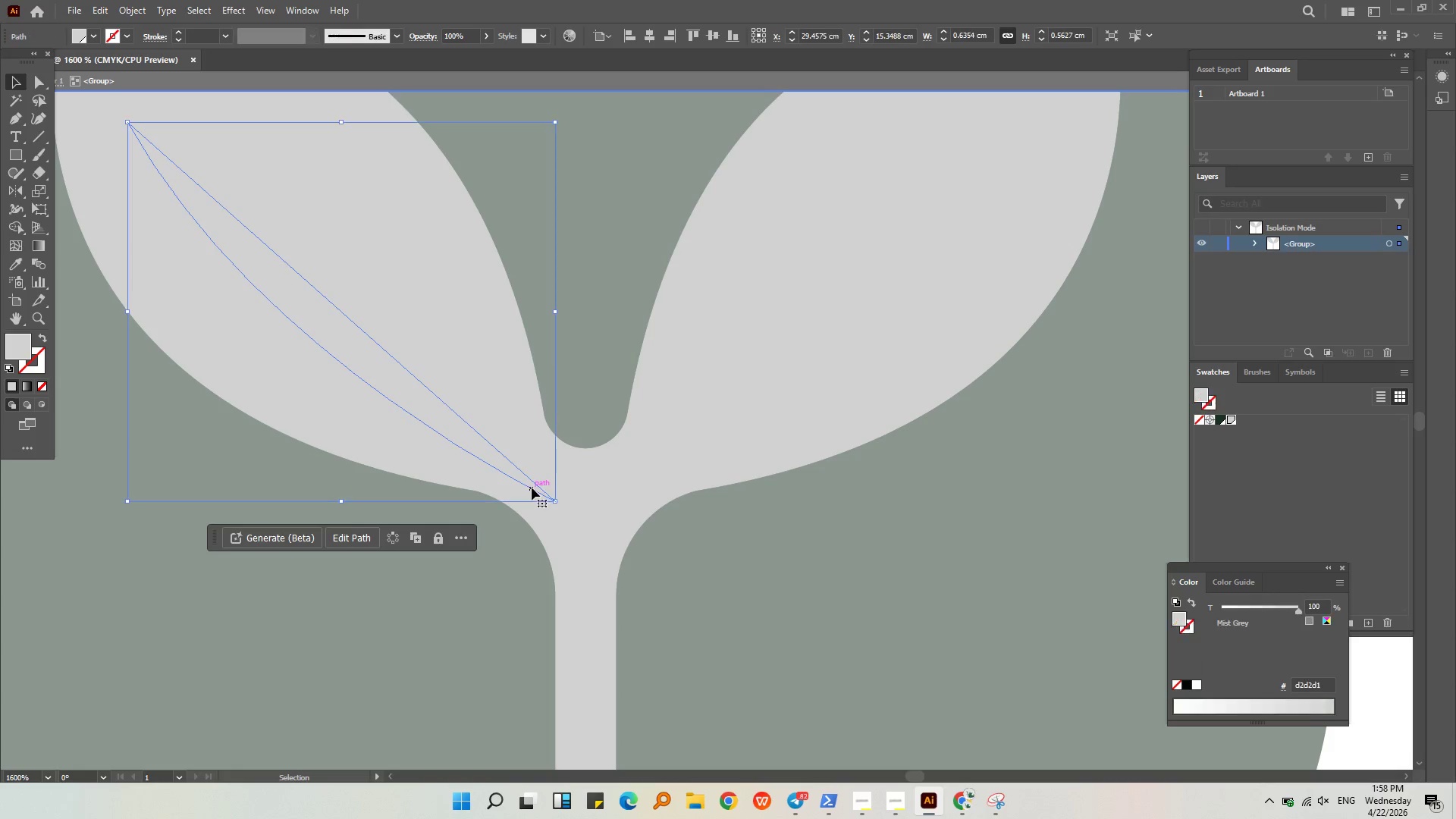 
key(Delete)
 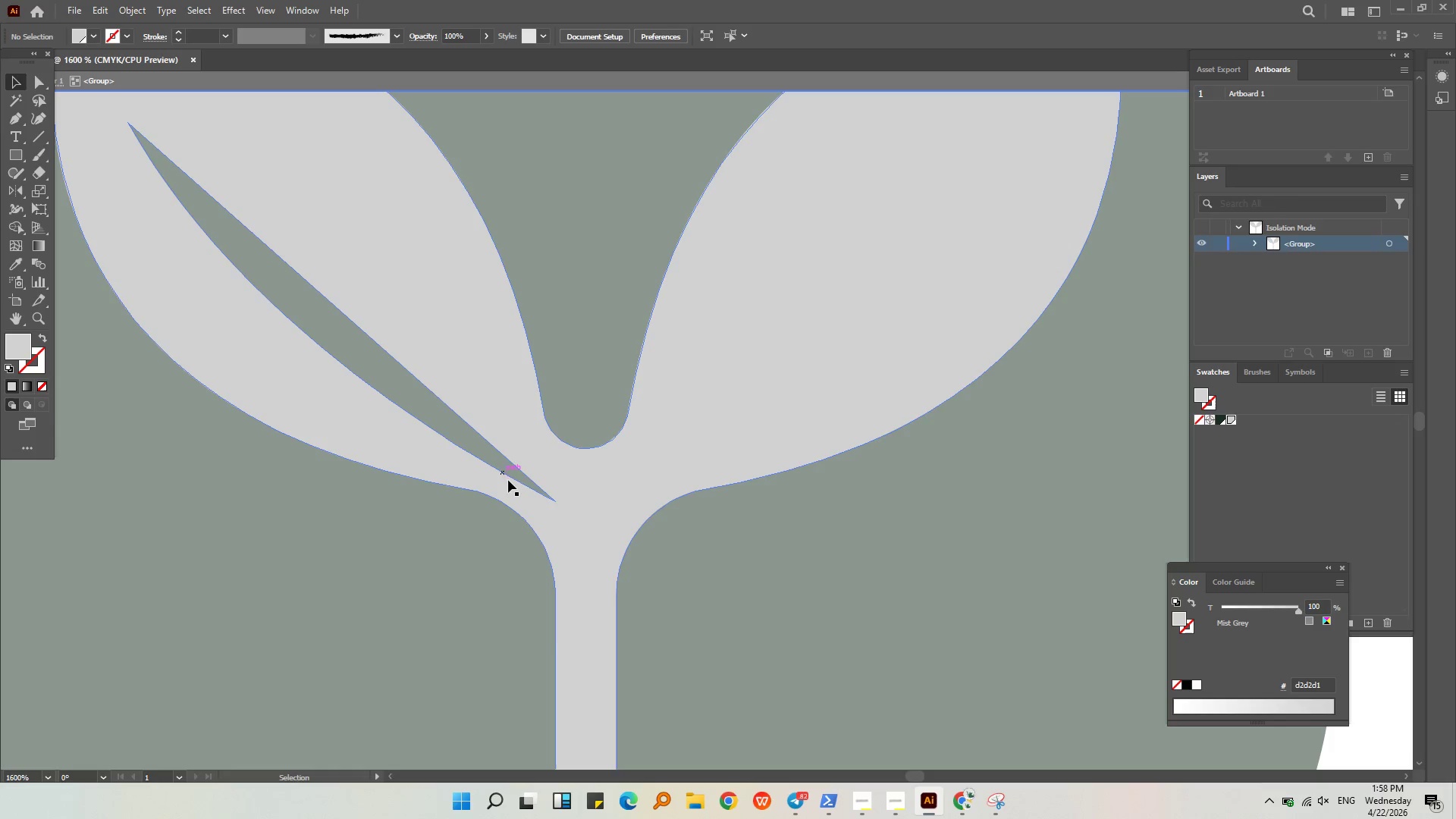 
left_click([509, 482])
 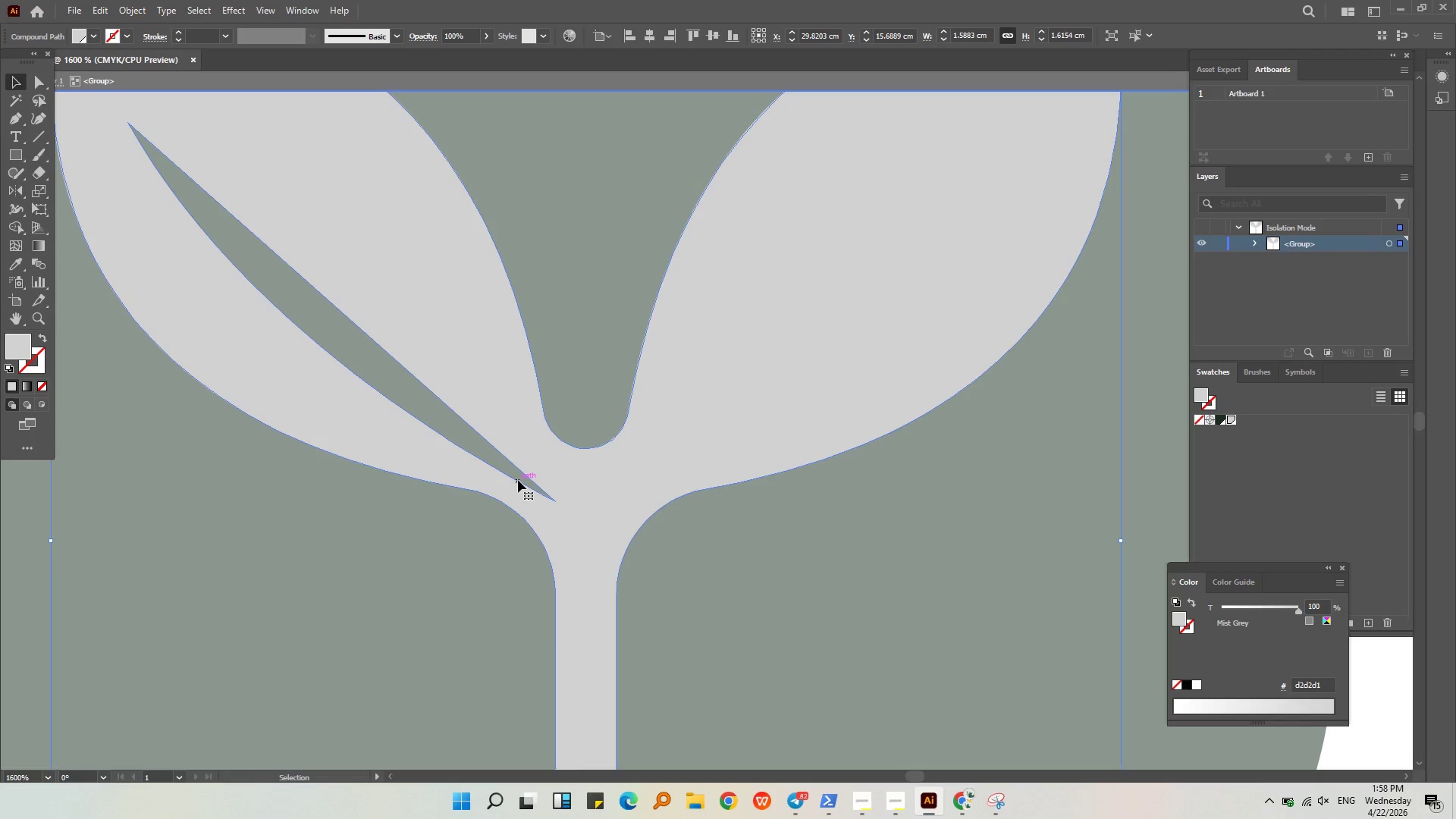 
key(Control+ControlLeft)
 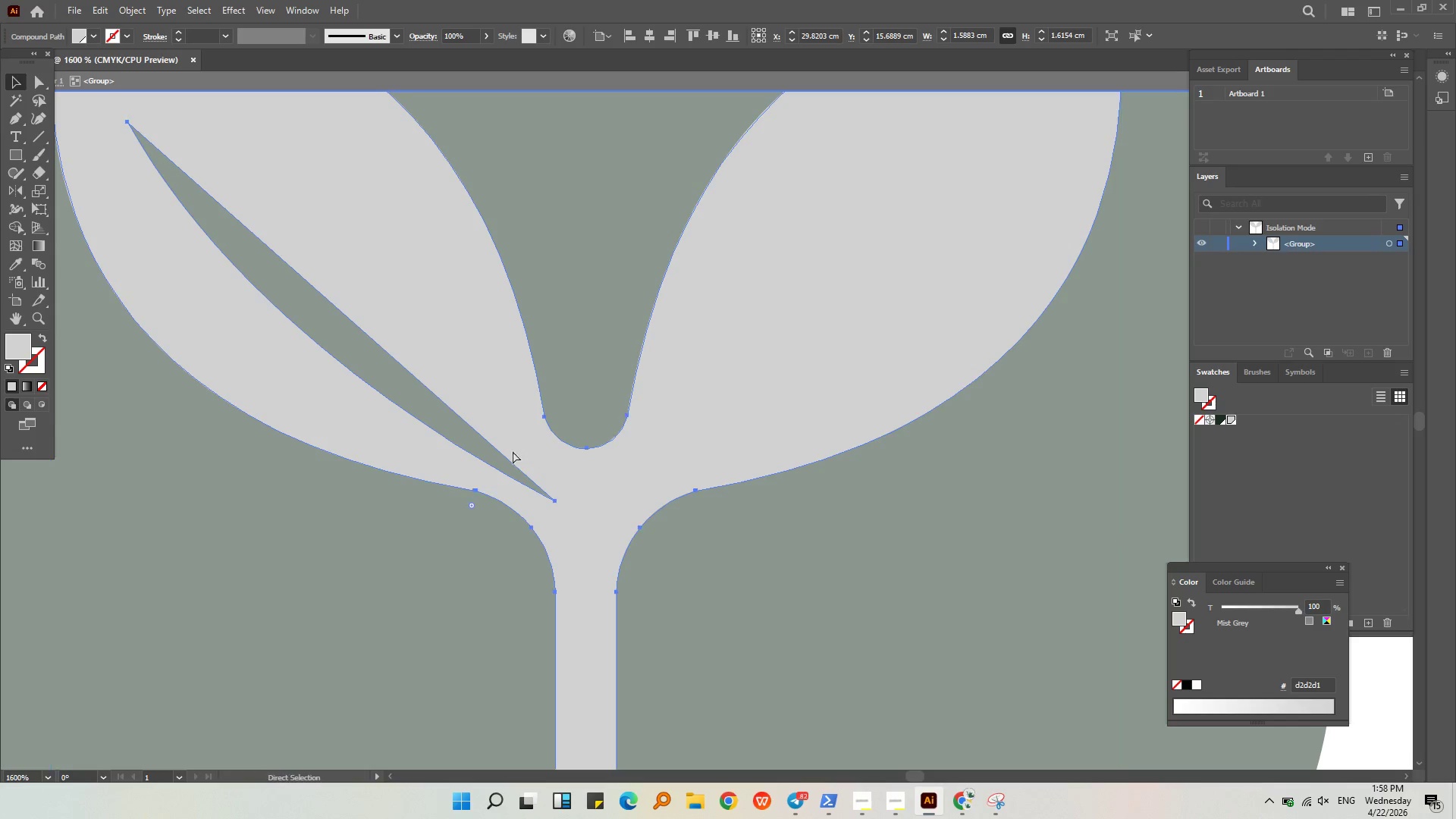 
key(Control+Z)
 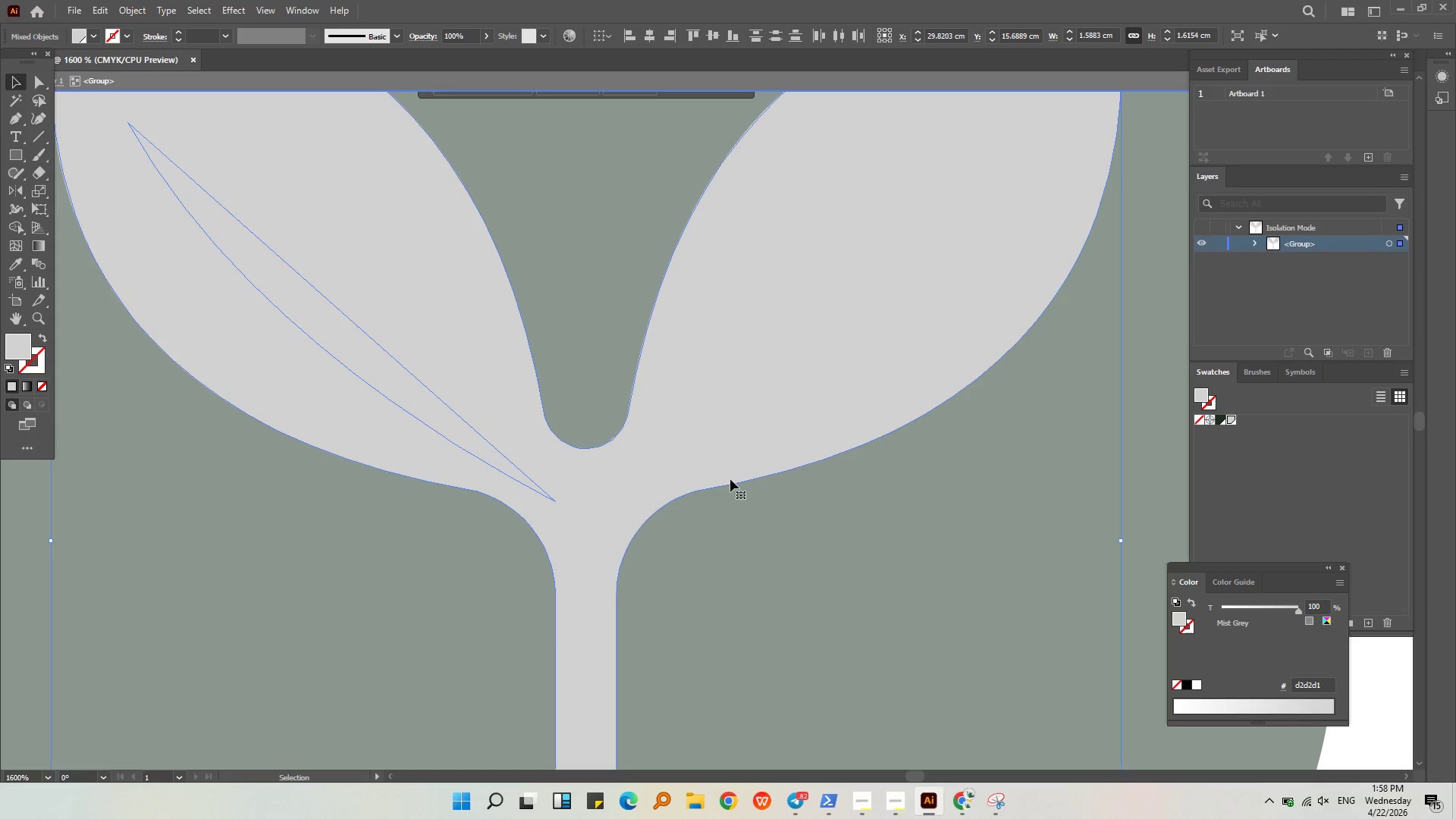 
left_click([748, 522])
 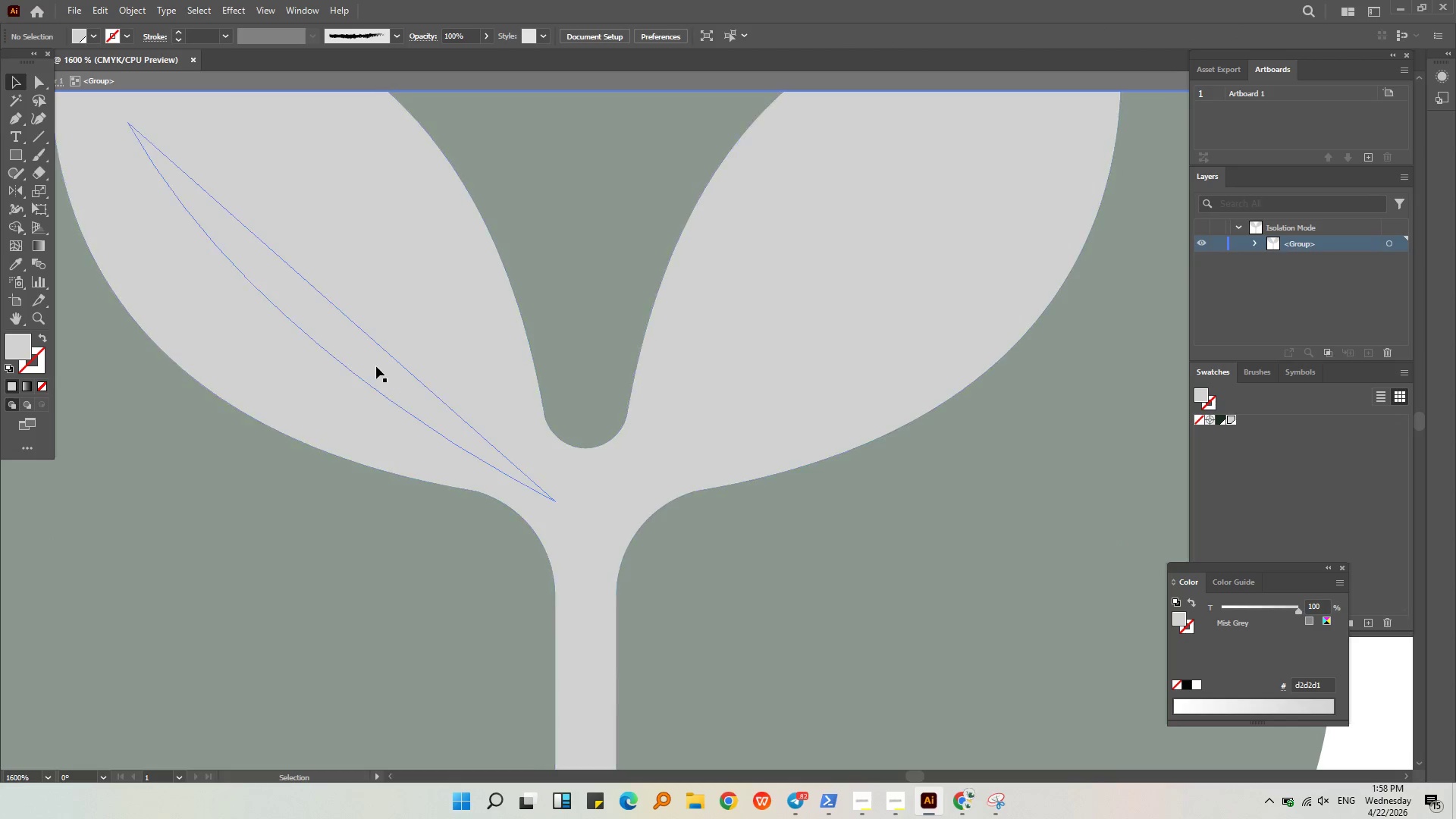 
left_click([369, 369])
 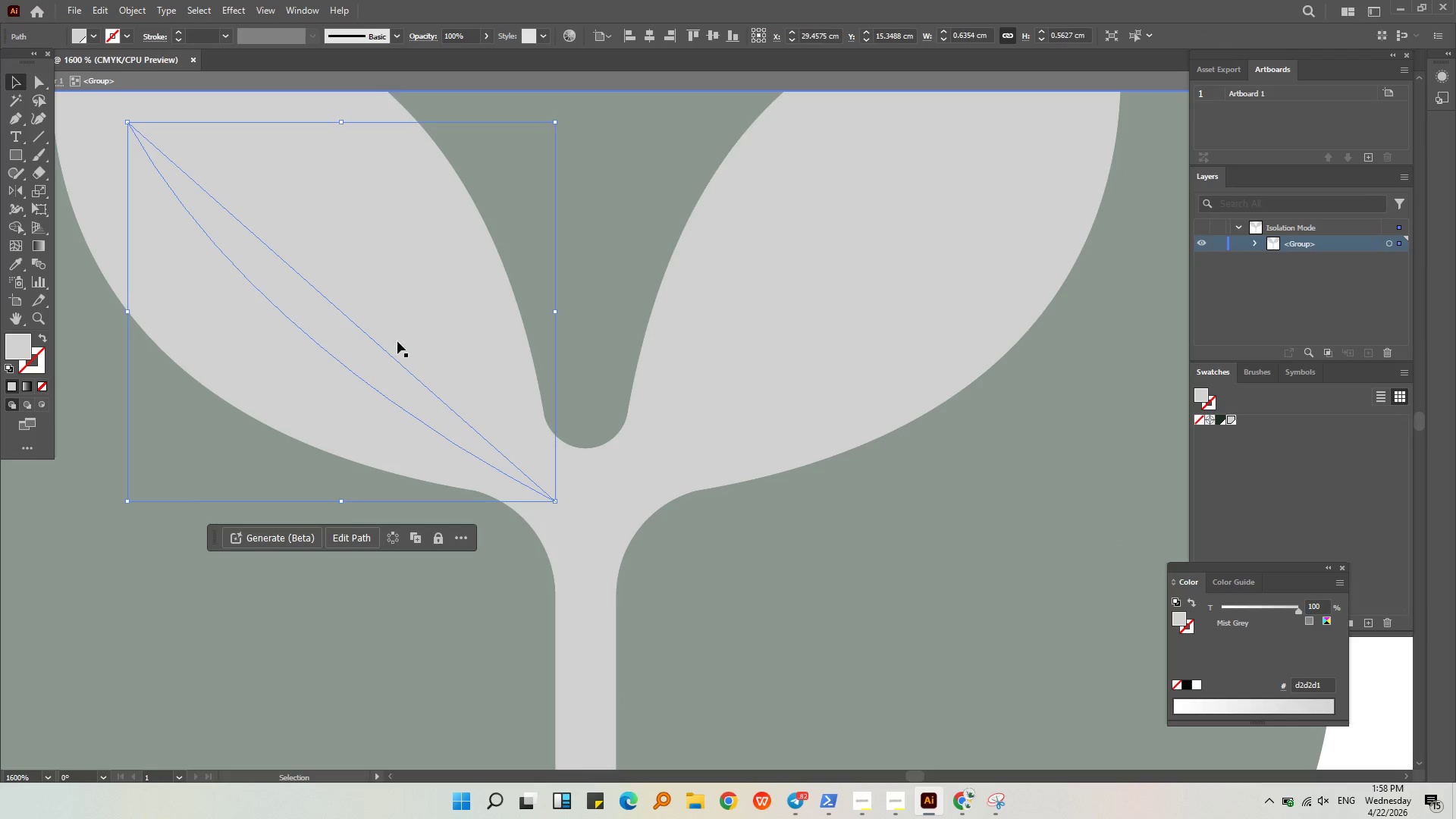 
hold_key(key=ShiftLeft, duration=0.38)
 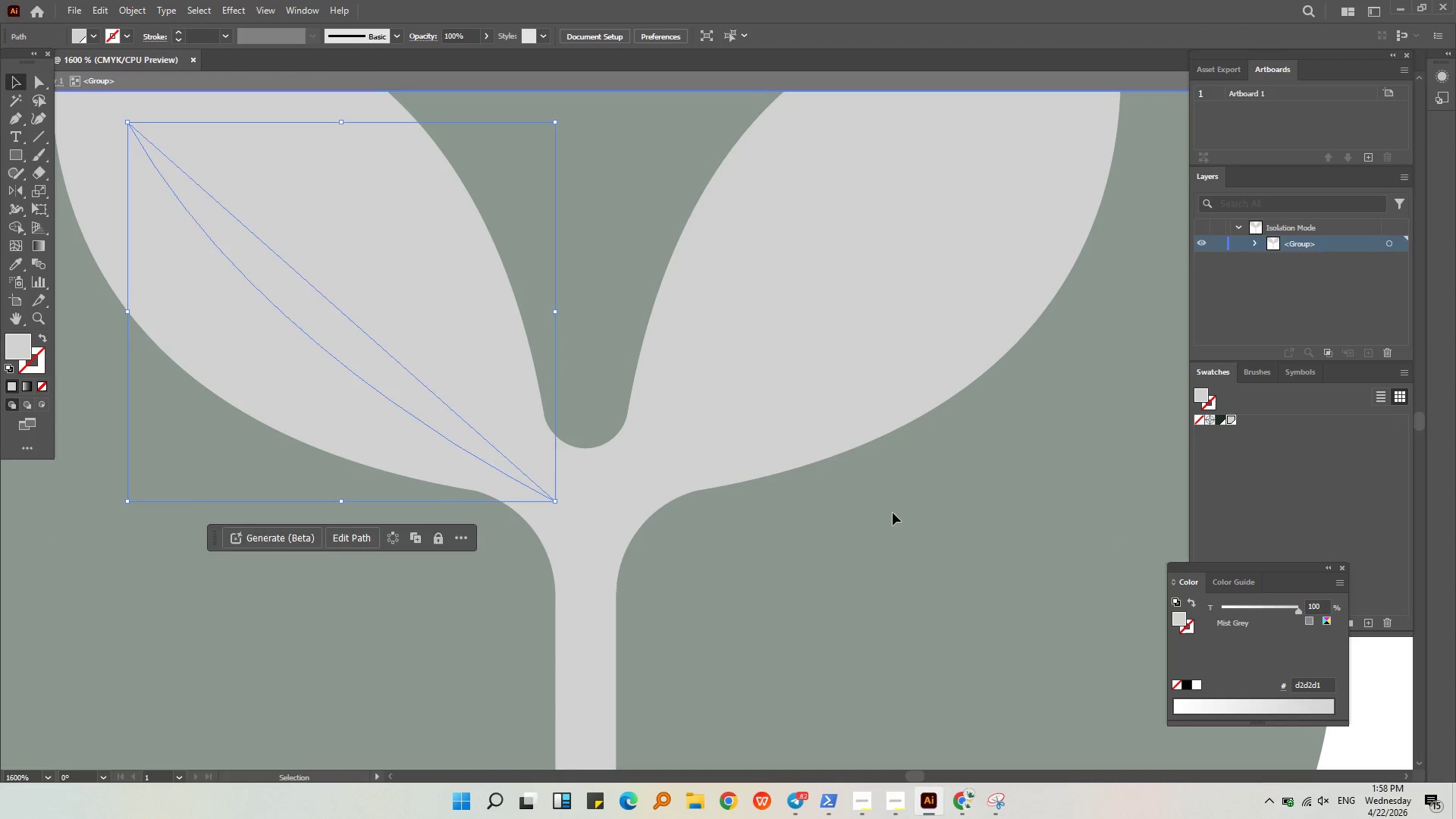 
double_click([893, 513])
 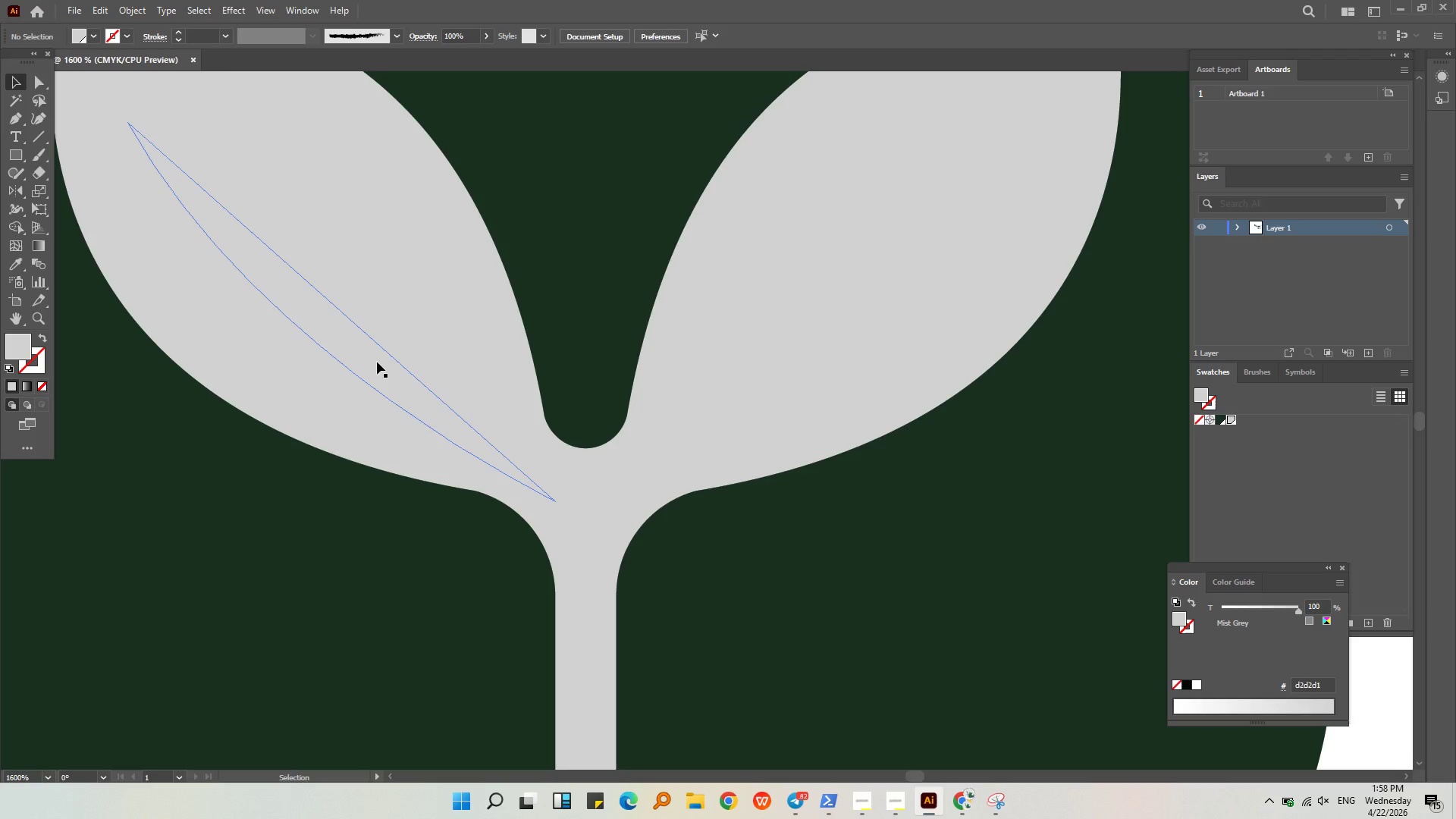 
triple_click([377, 361])
 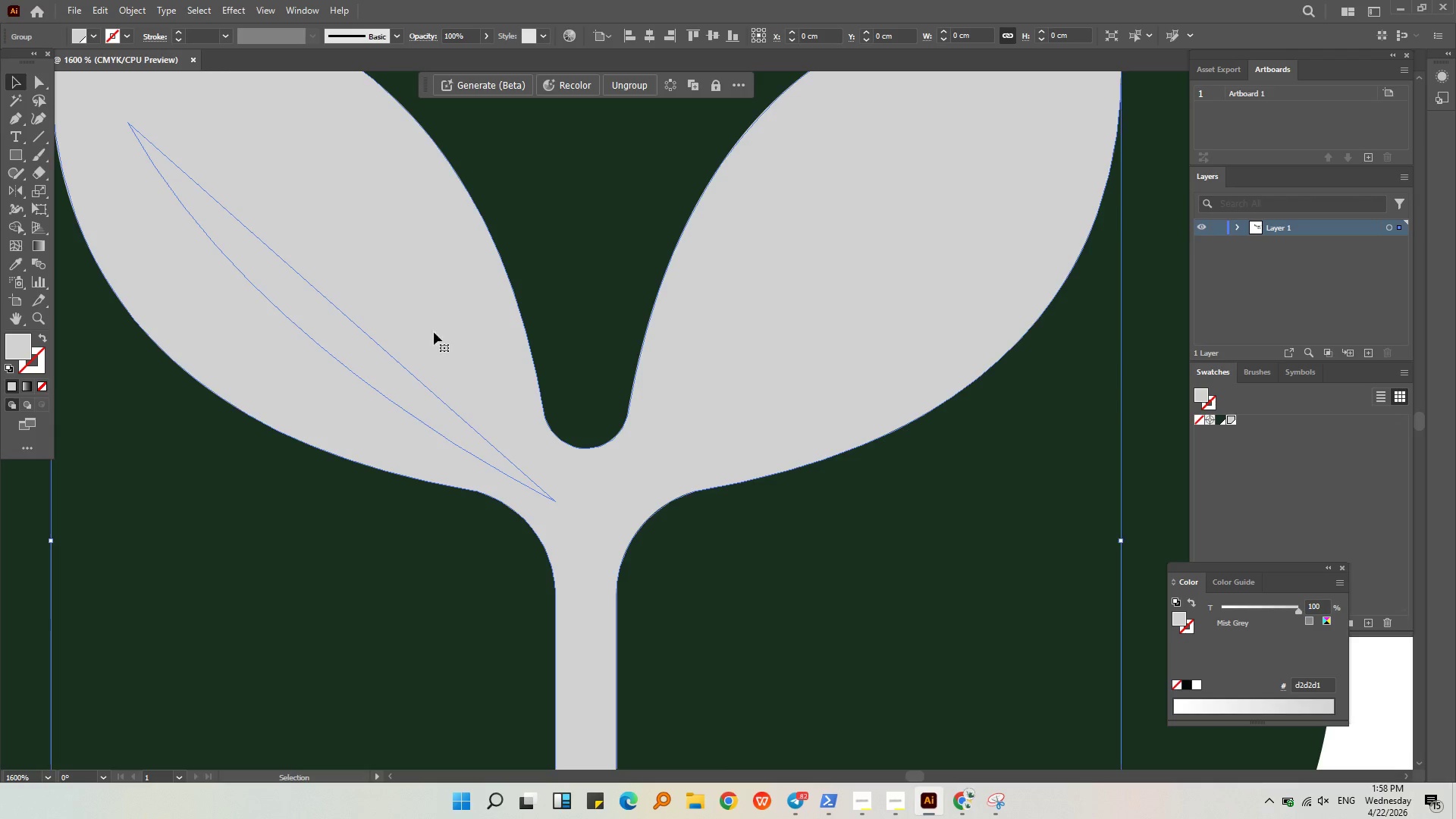 
key(Shift+ShiftLeft)
 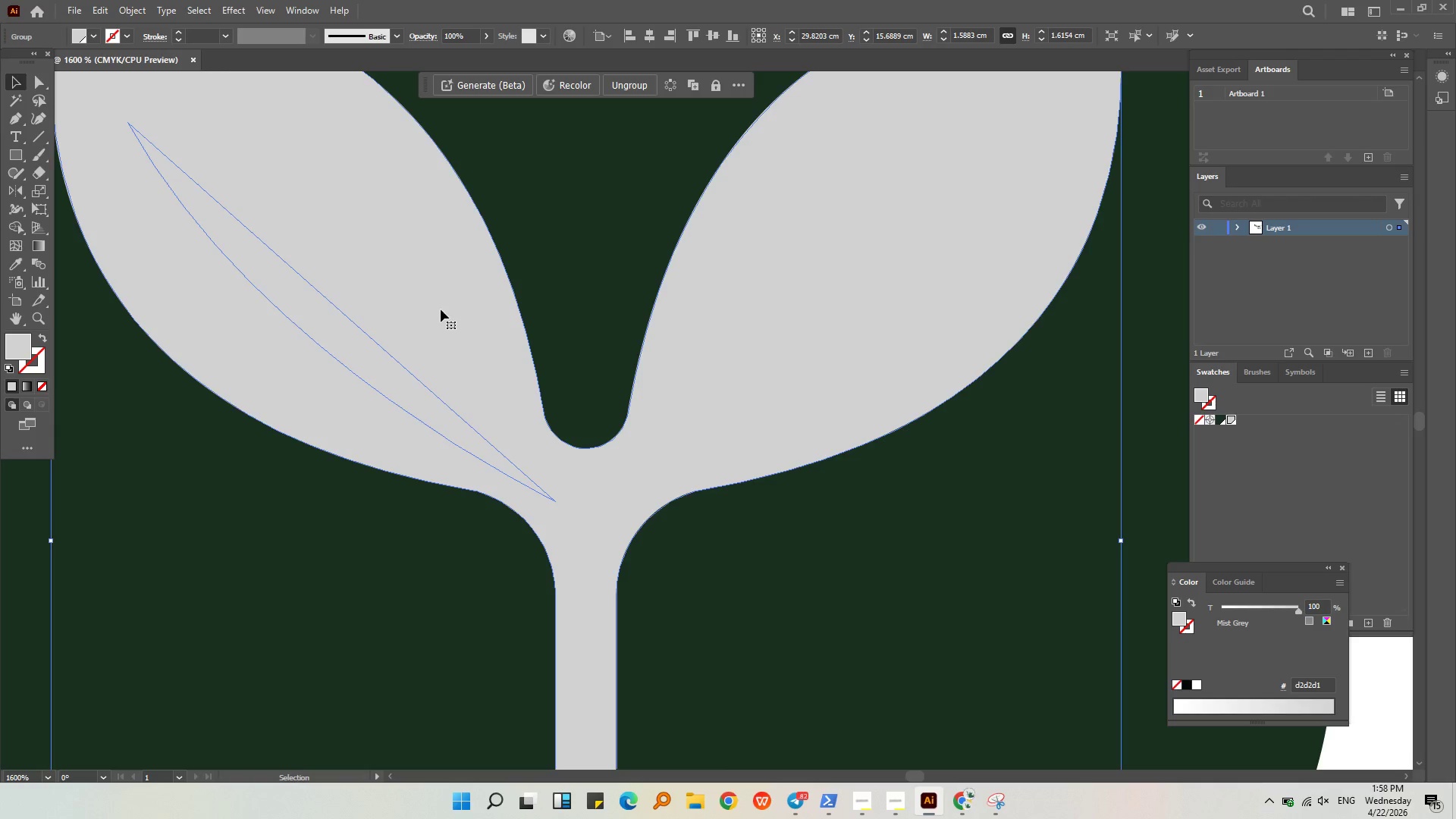 
key(Control+Shift+G)
 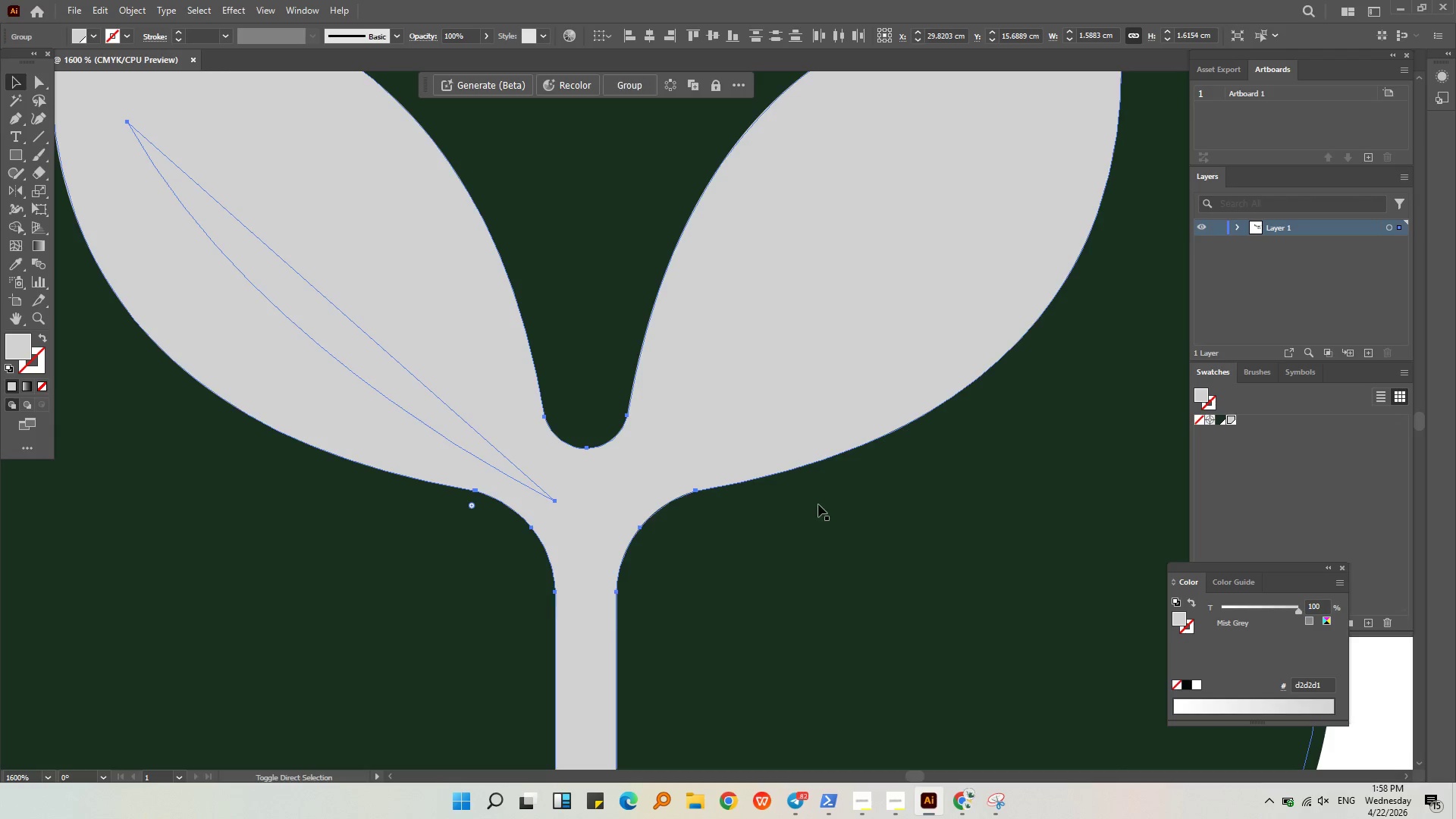 
left_click([818, 504])
 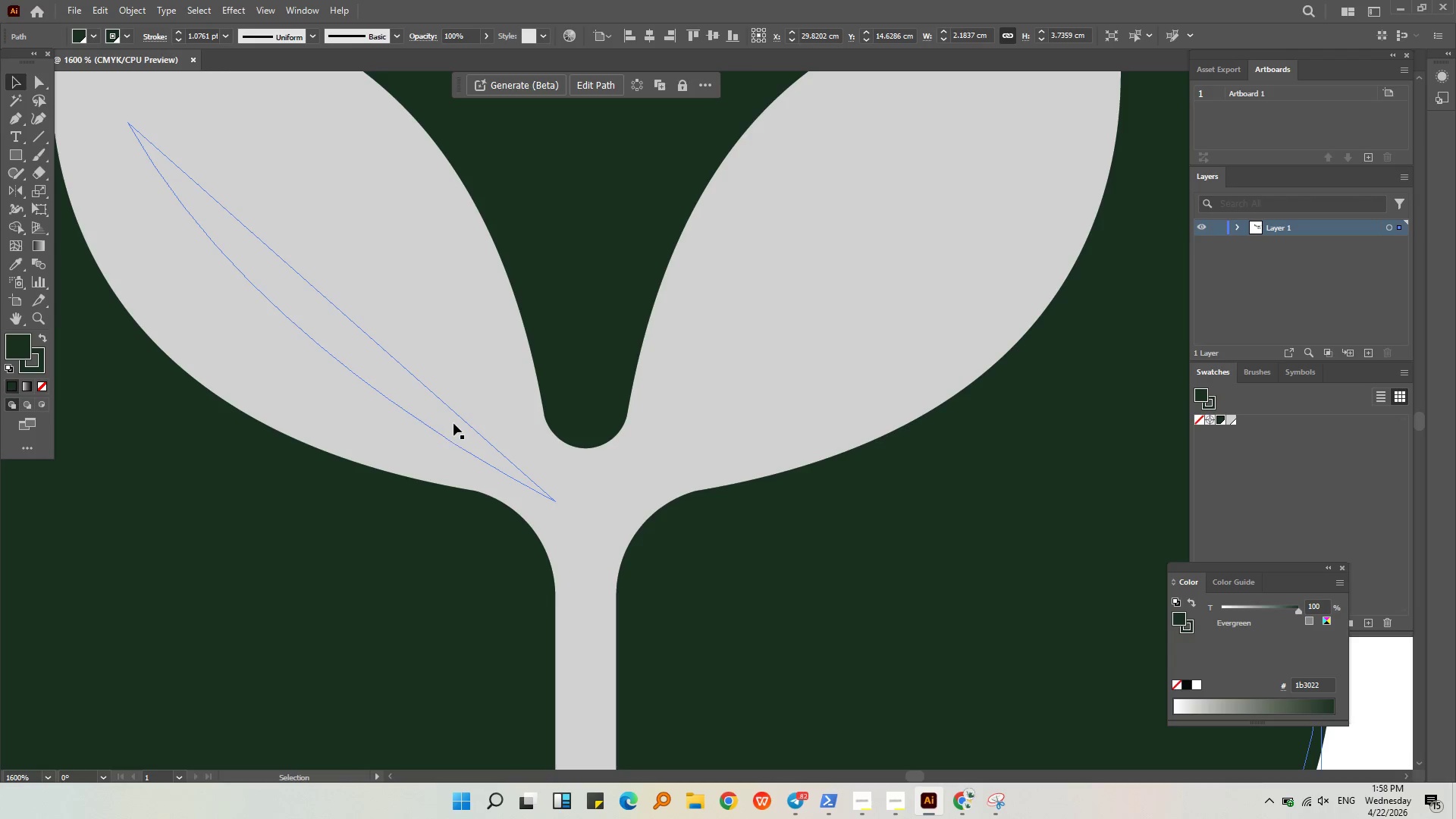 
double_click([453, 423])
 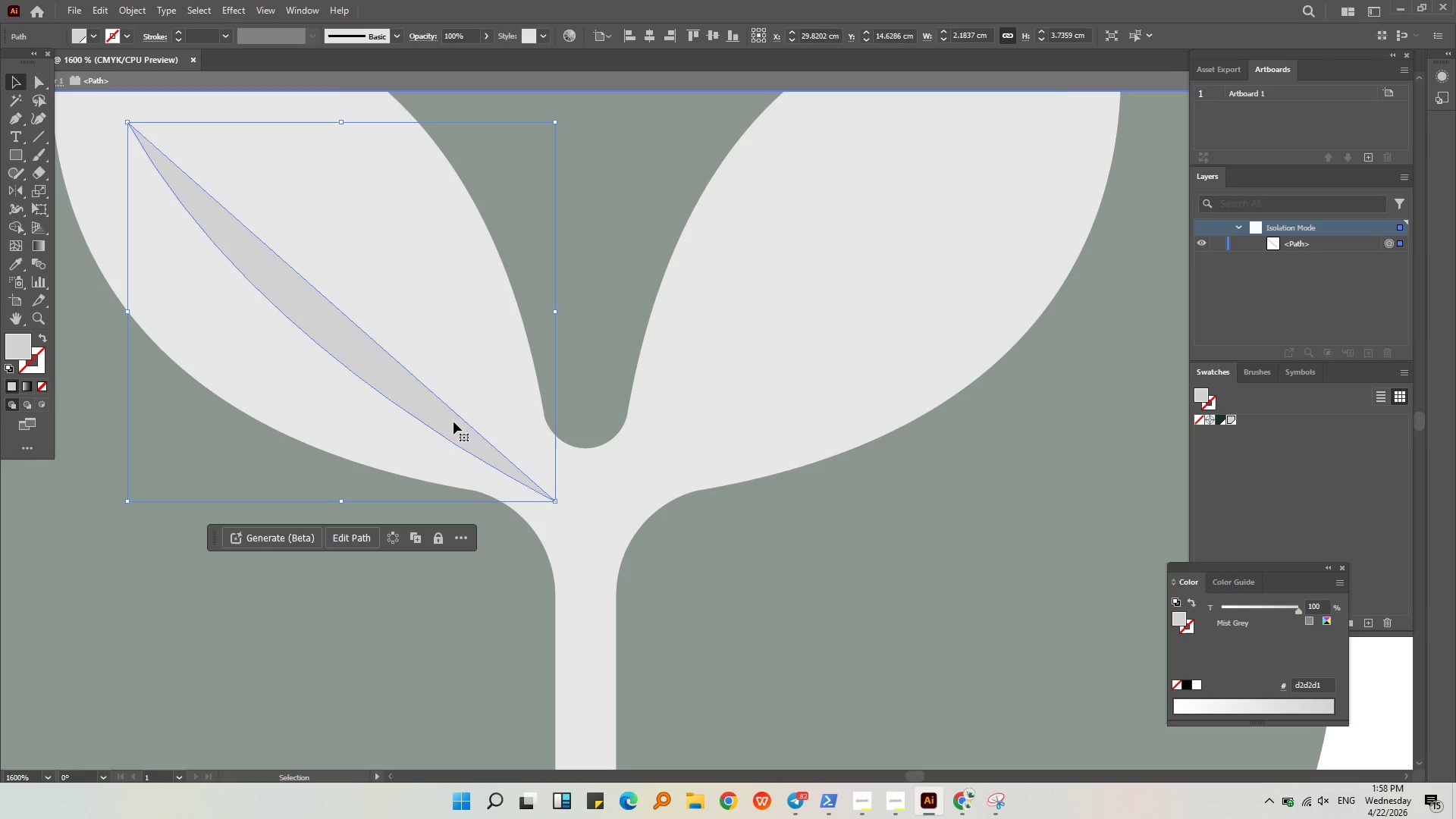 
triple_click([453, 422])
 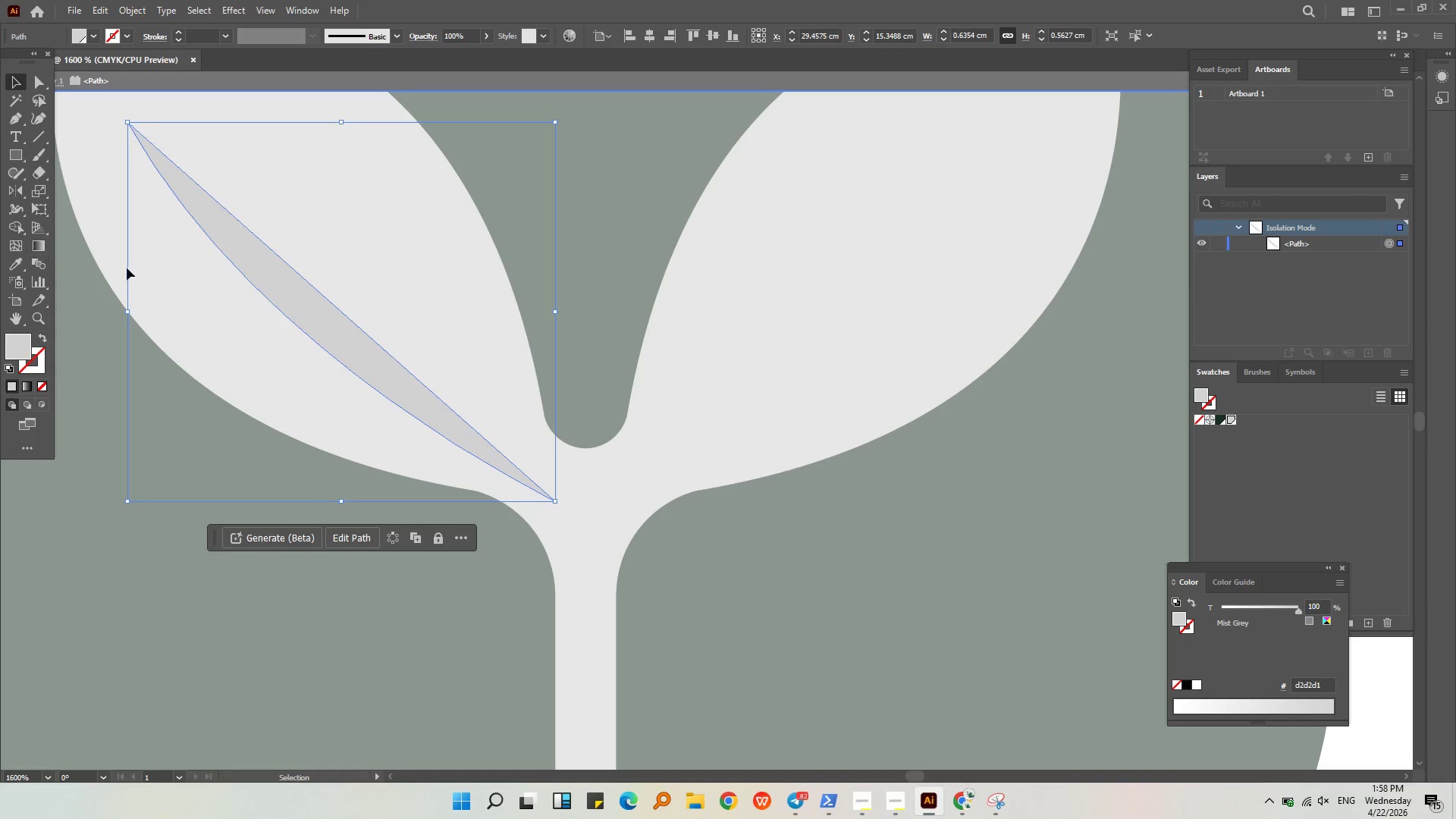 
hold_key(key=ShiftLeft, duration=0.33)
left_click([356, 253])
 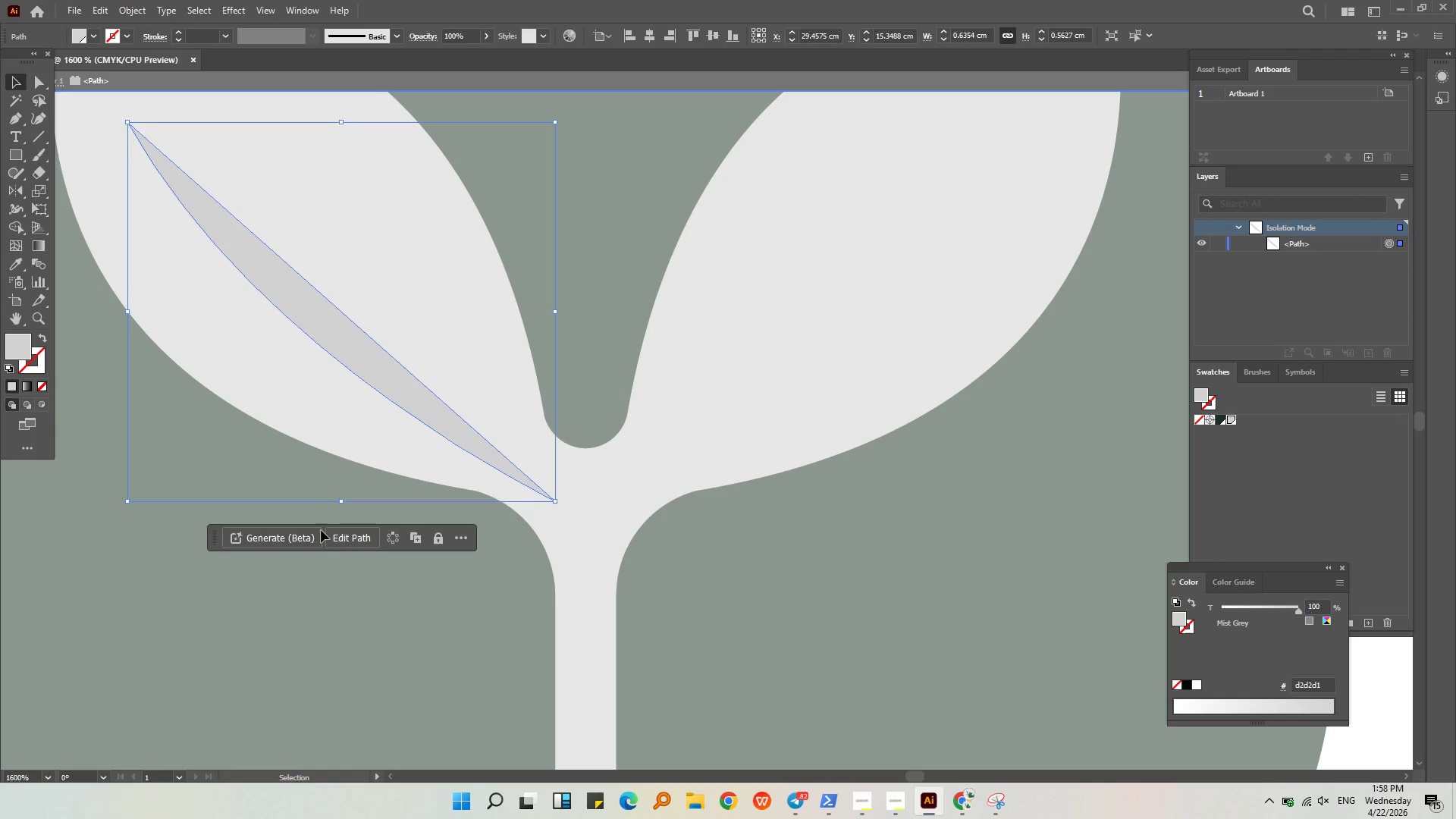 
double_click([344, 610])
 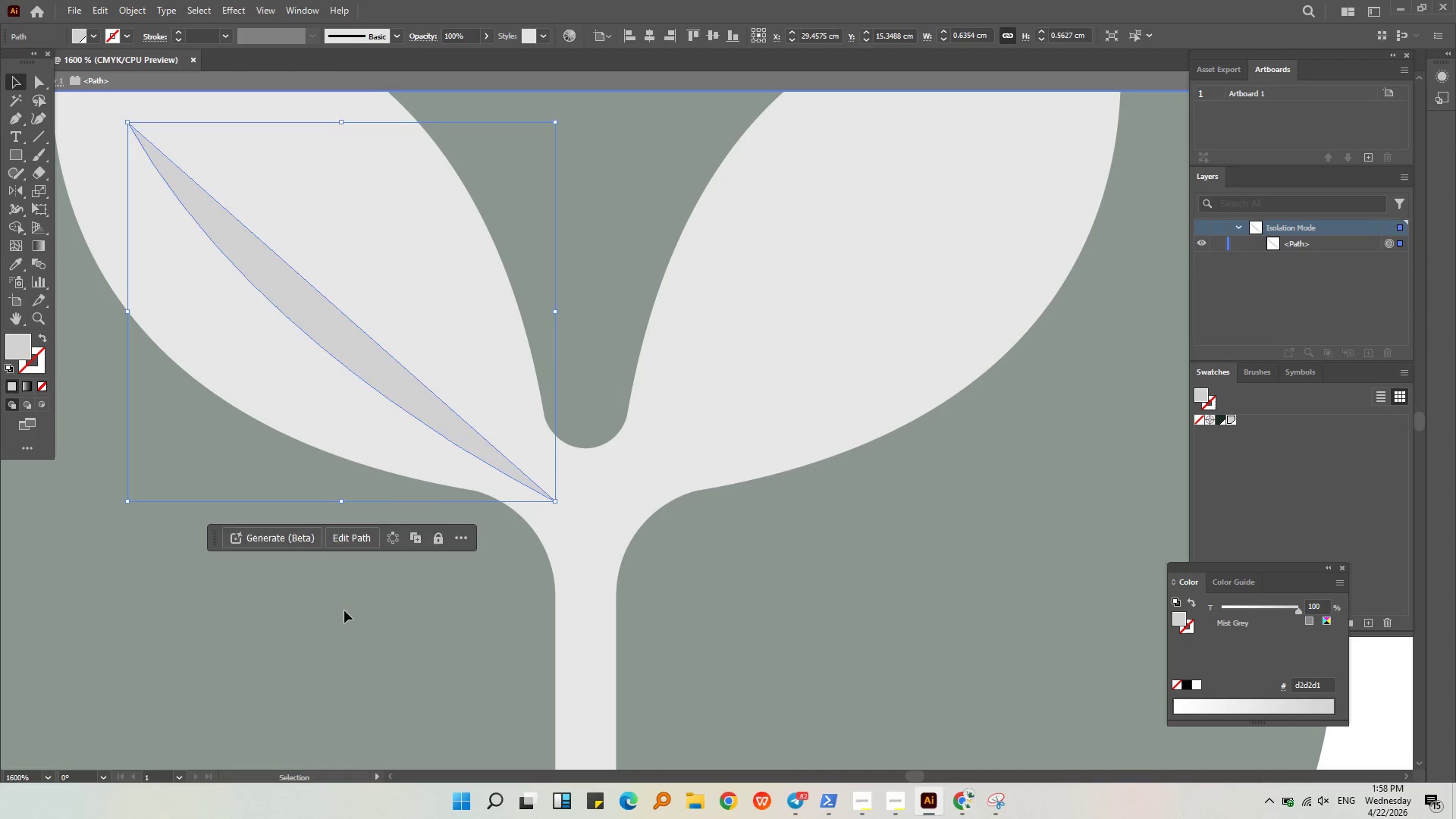 
triple_click([344, 610])
 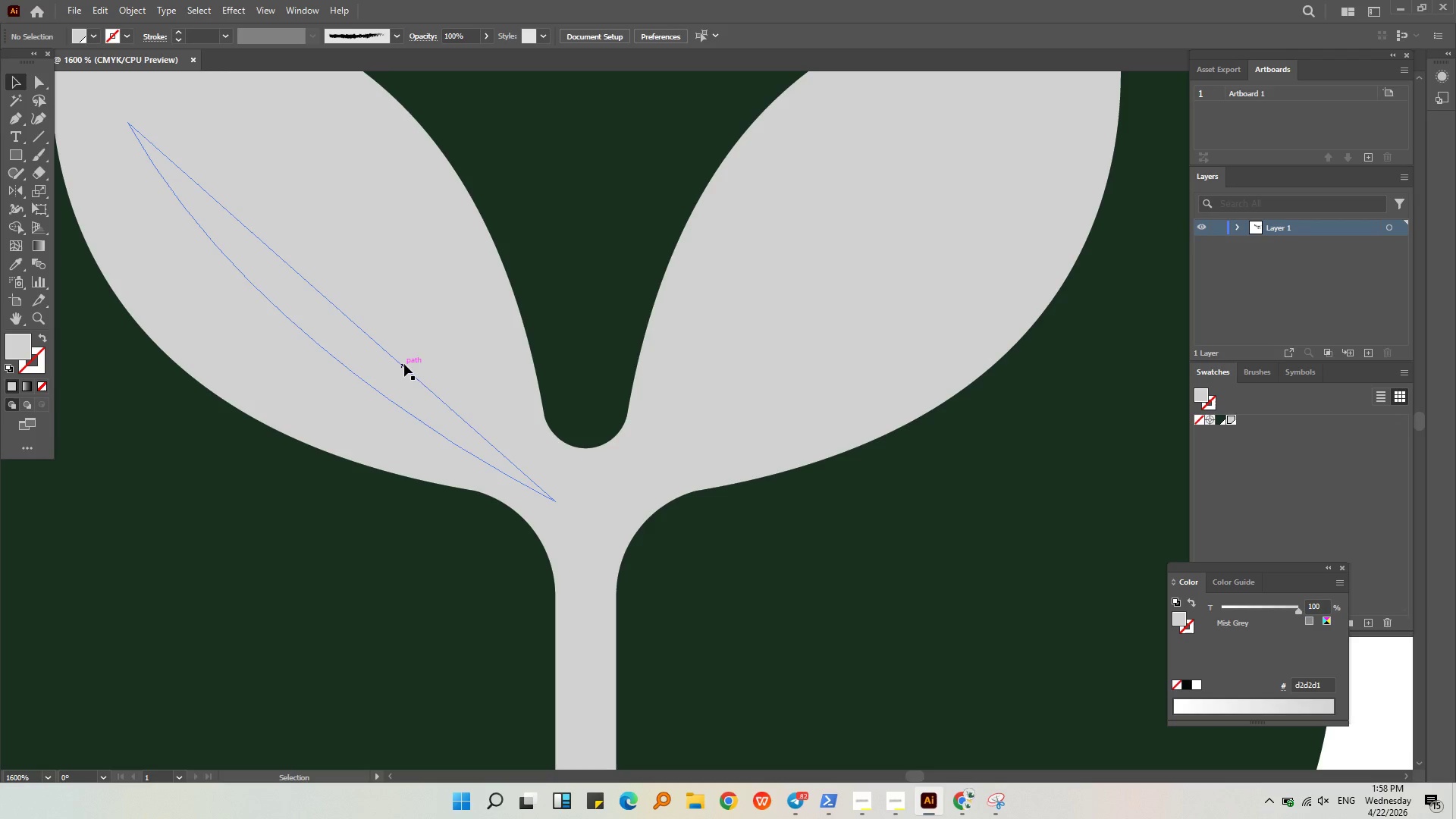 
left_click([404, 364])
 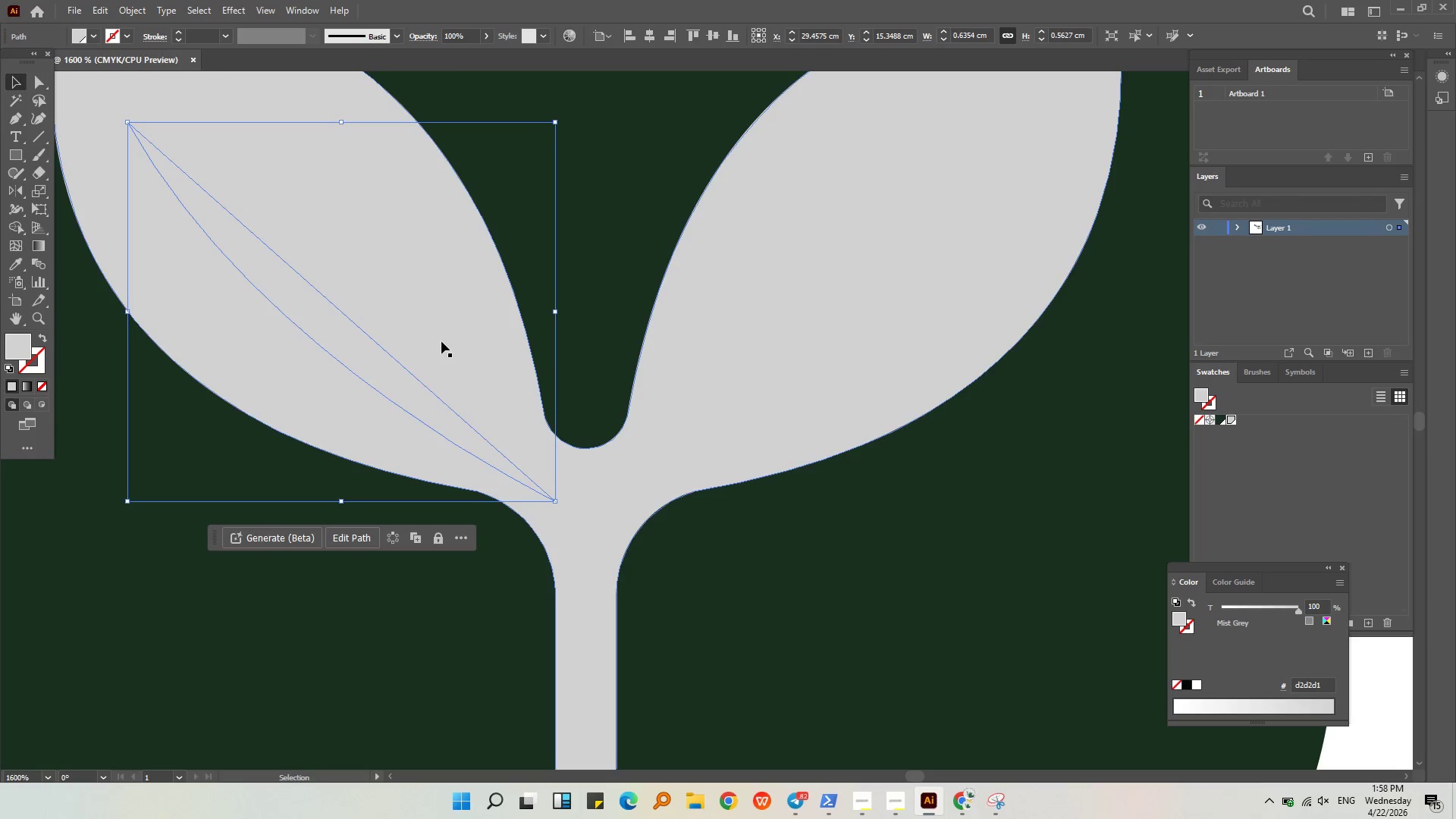 
key(Shift+ShiftLeft)
 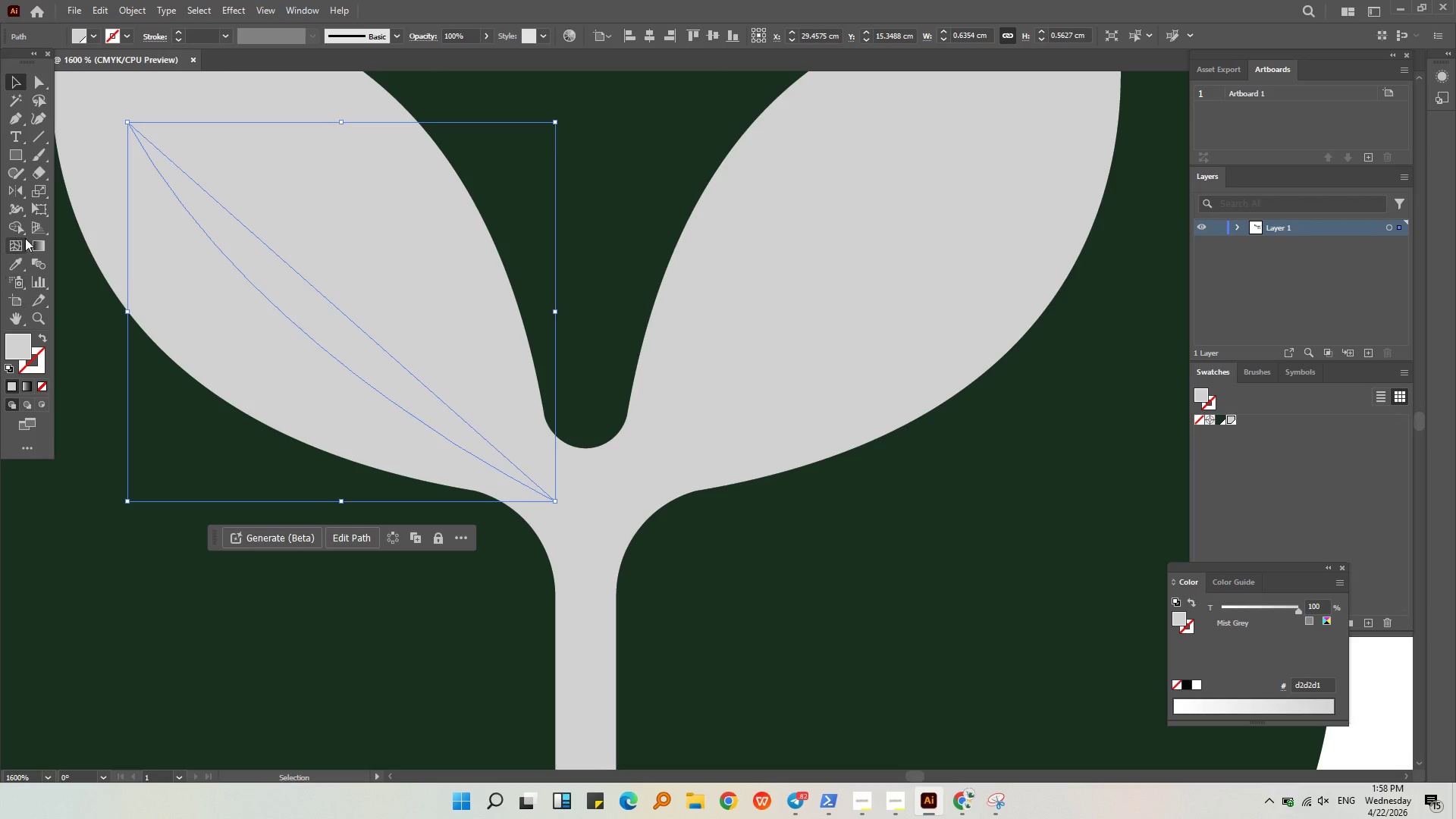 
left_click([24, 224])
 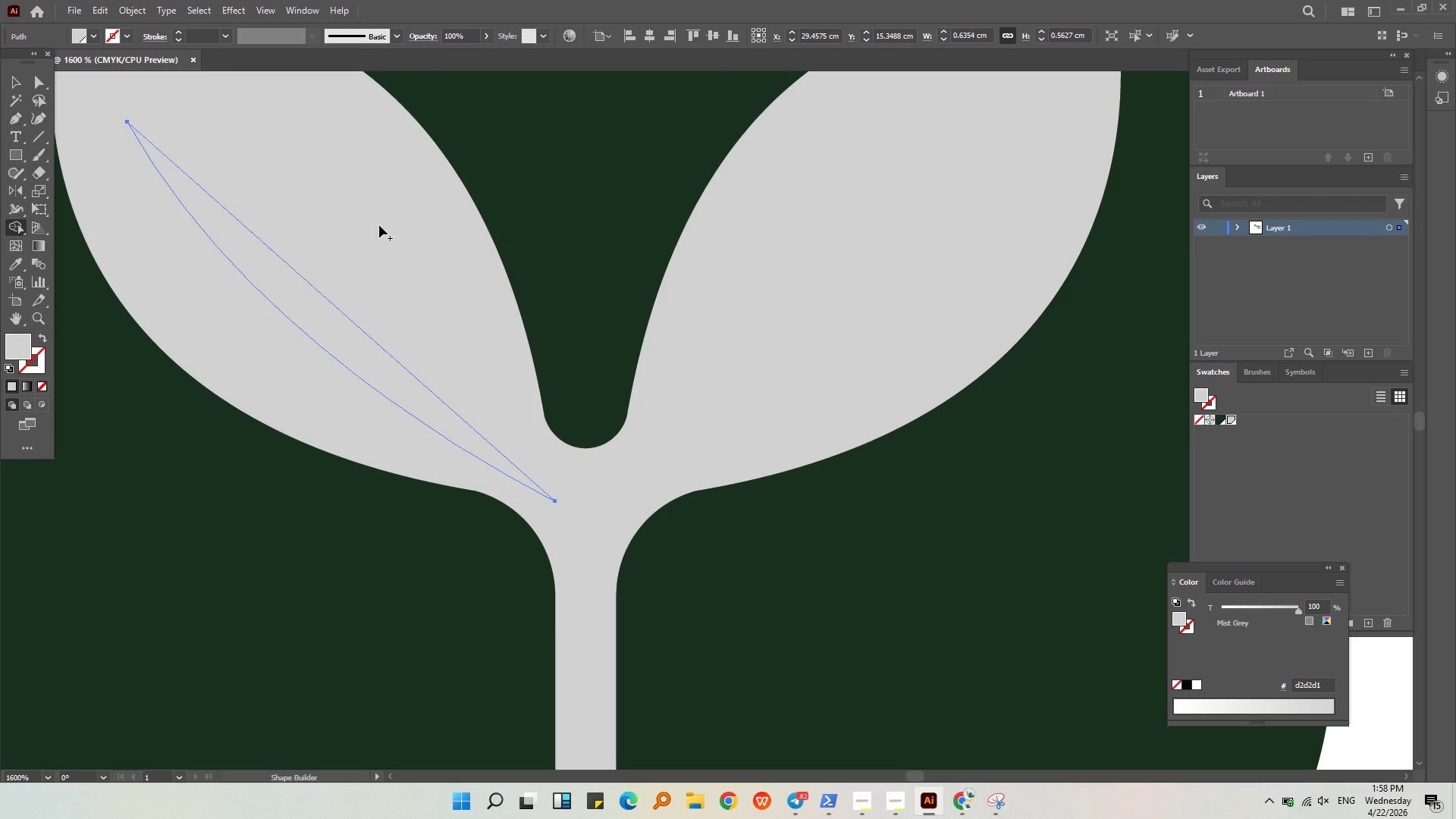 
left_click_drag(start_coordinate=[377, 228], to_coordinate=[337, 431])
 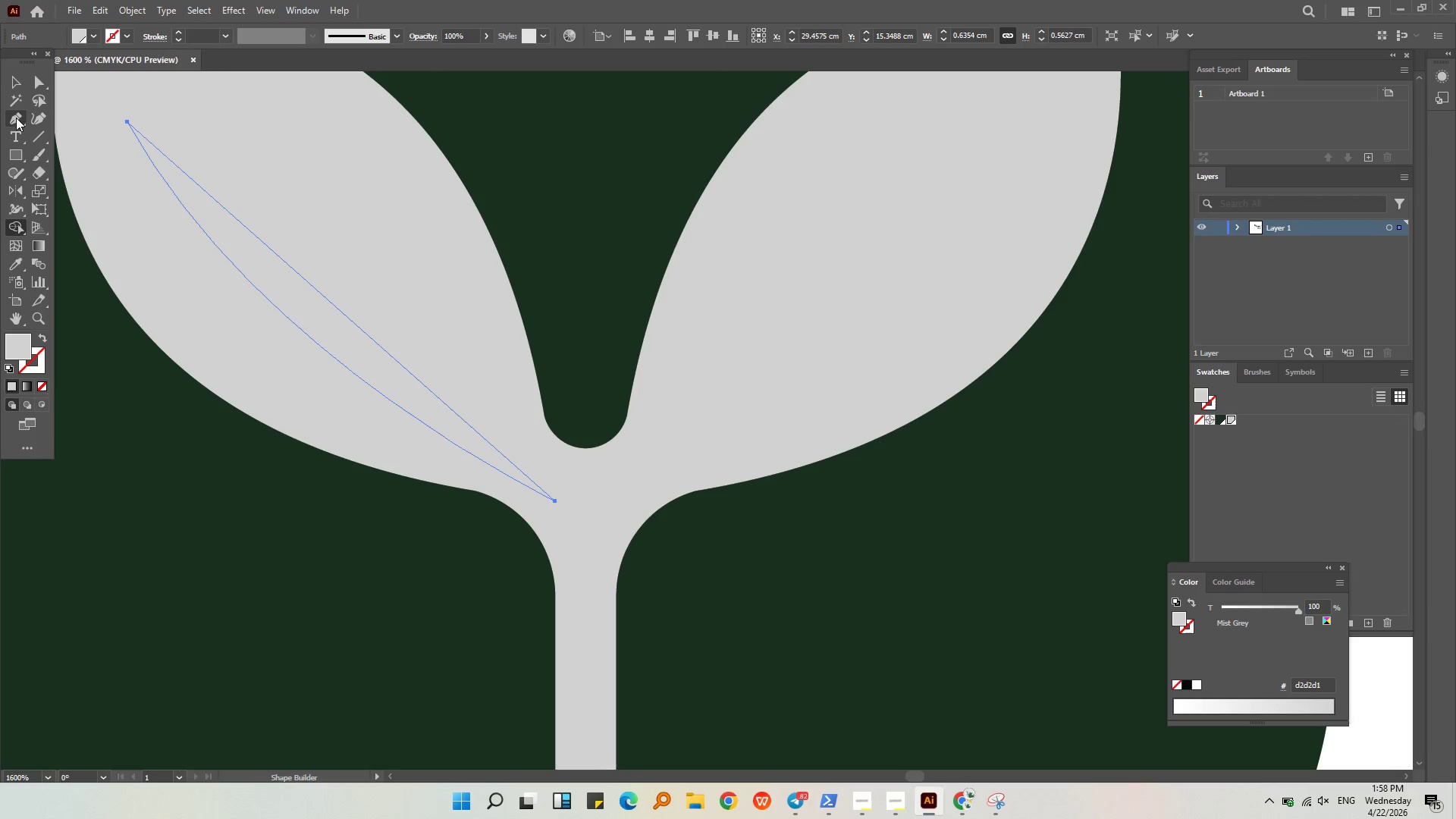 
left_click([14, 89])
 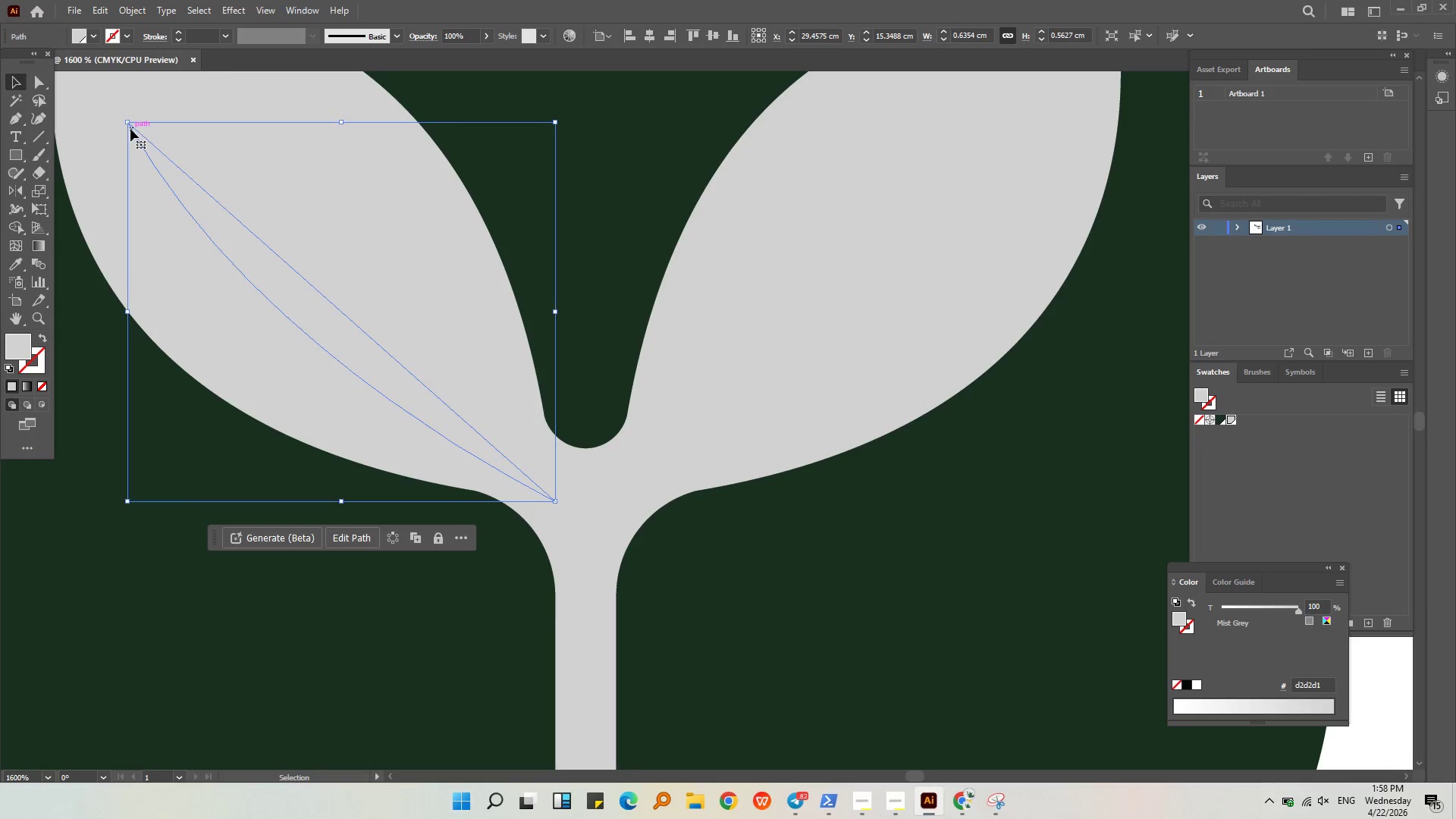 
left_click_drag(start_coordinate=[128, 124], to_coordinate=[206, 228])
 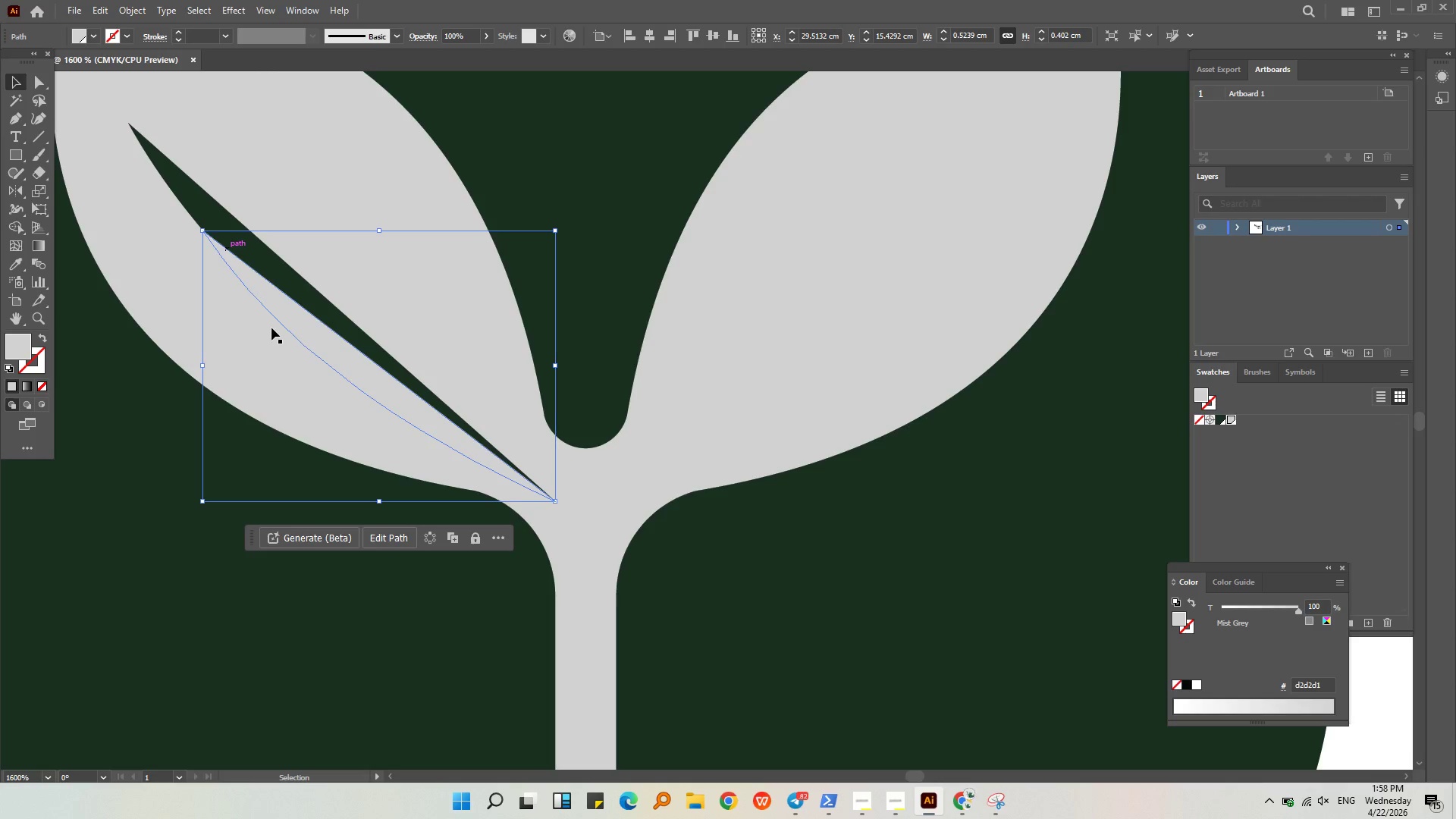 
key(Alt+AltLeft)
 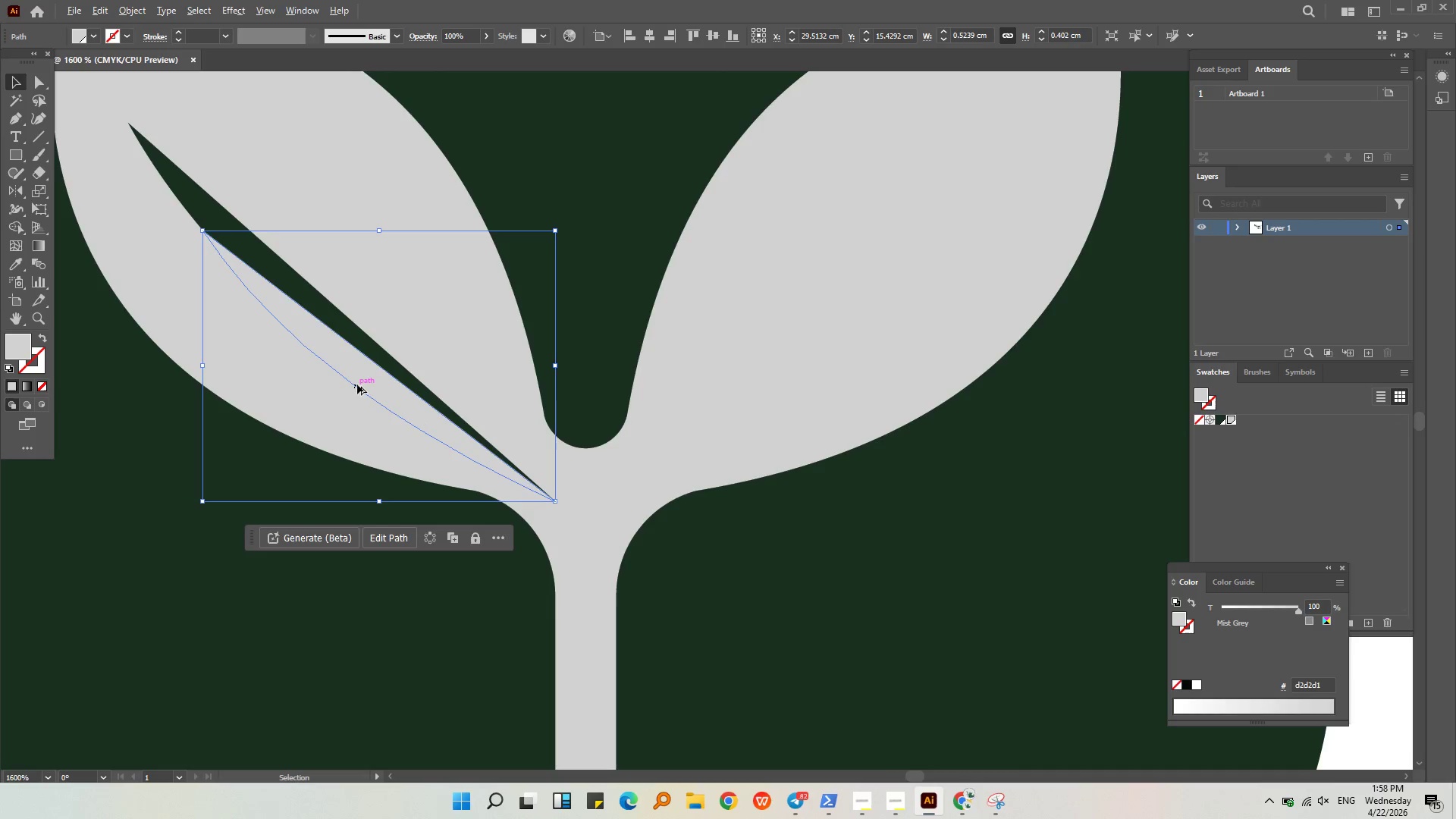 
scroll: coordinate [357, 384], scroll_direction: down, amount: 3.0
 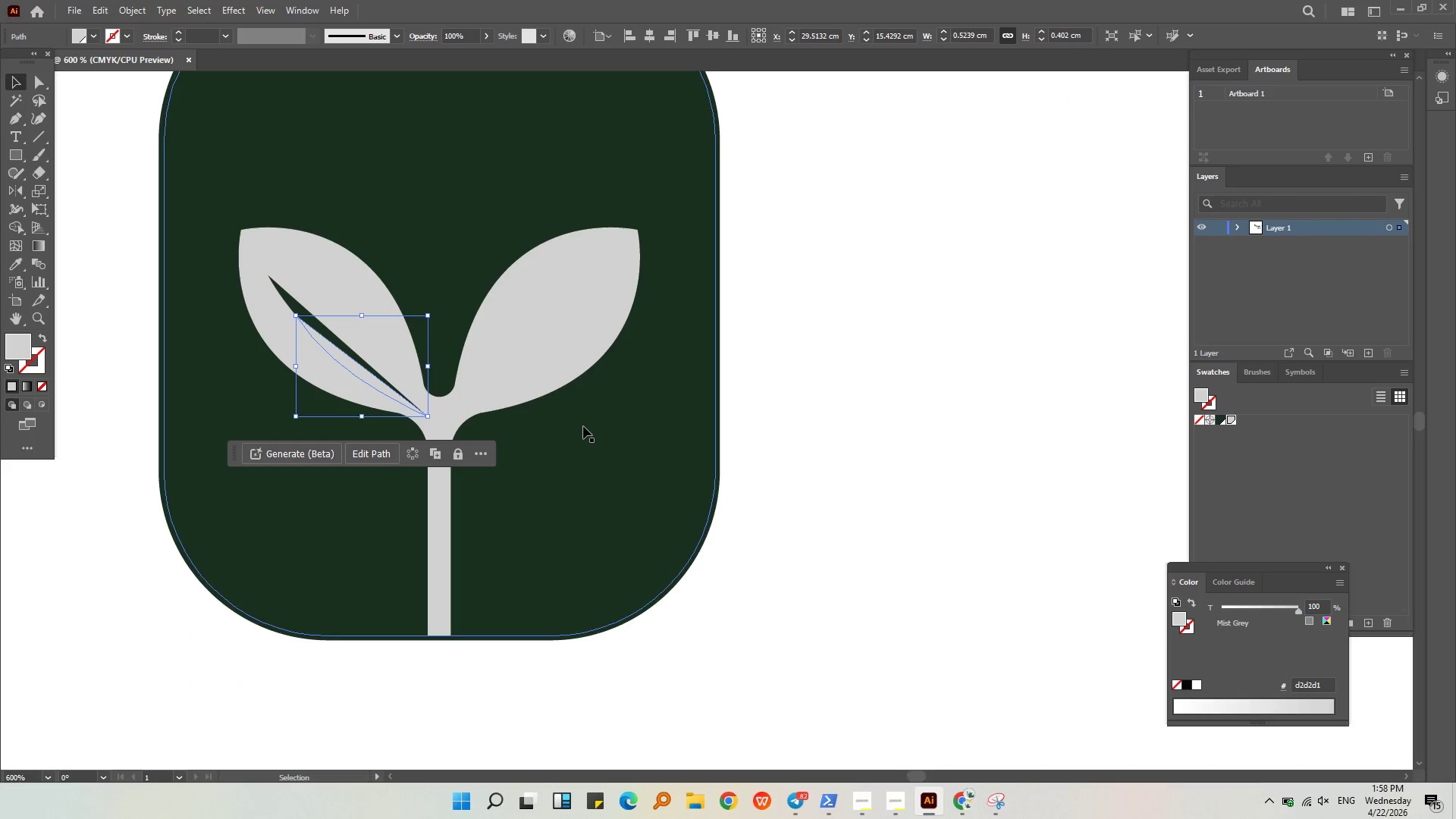 
key(Delete)
 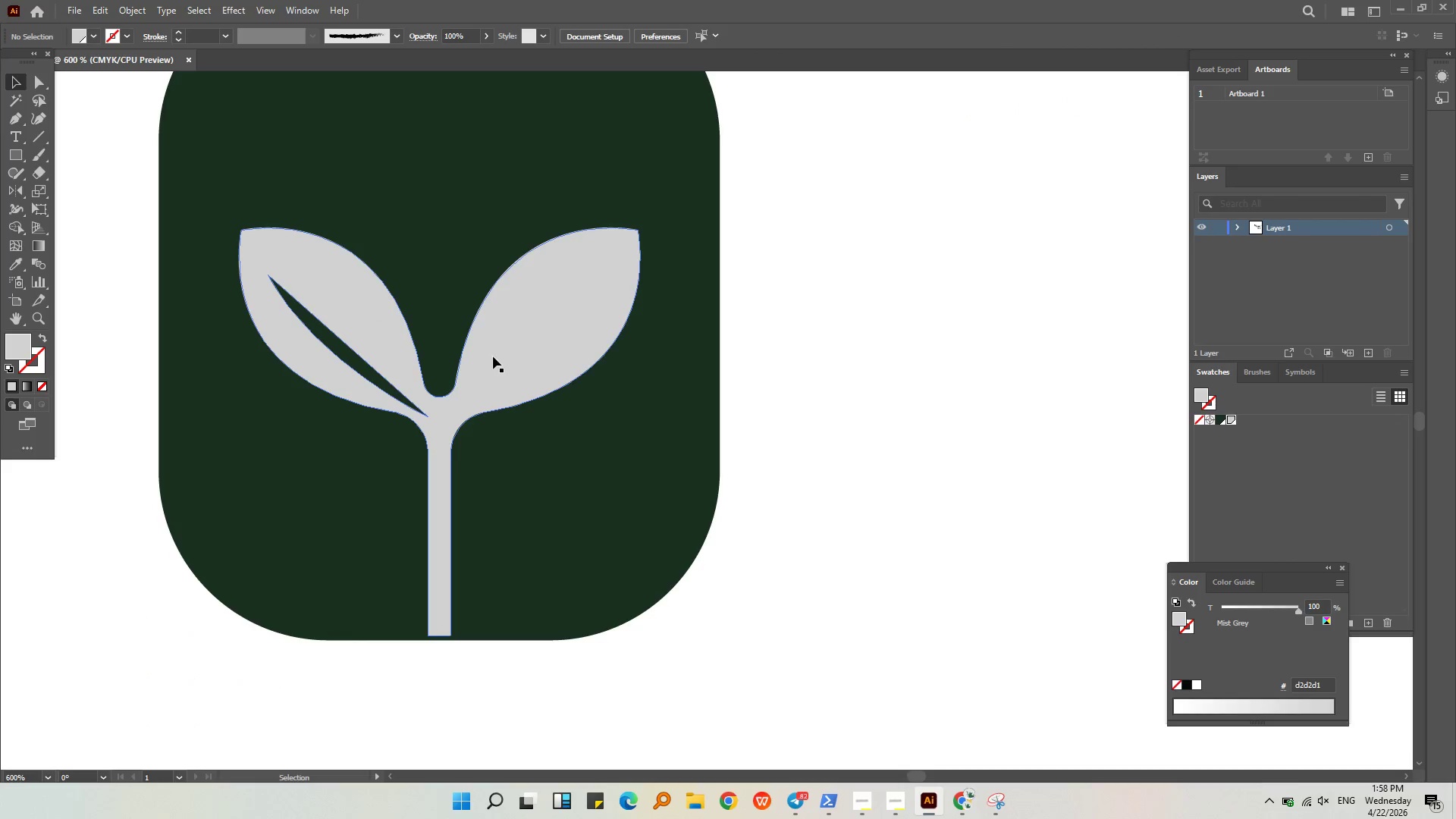 
left_click([550, 346])
 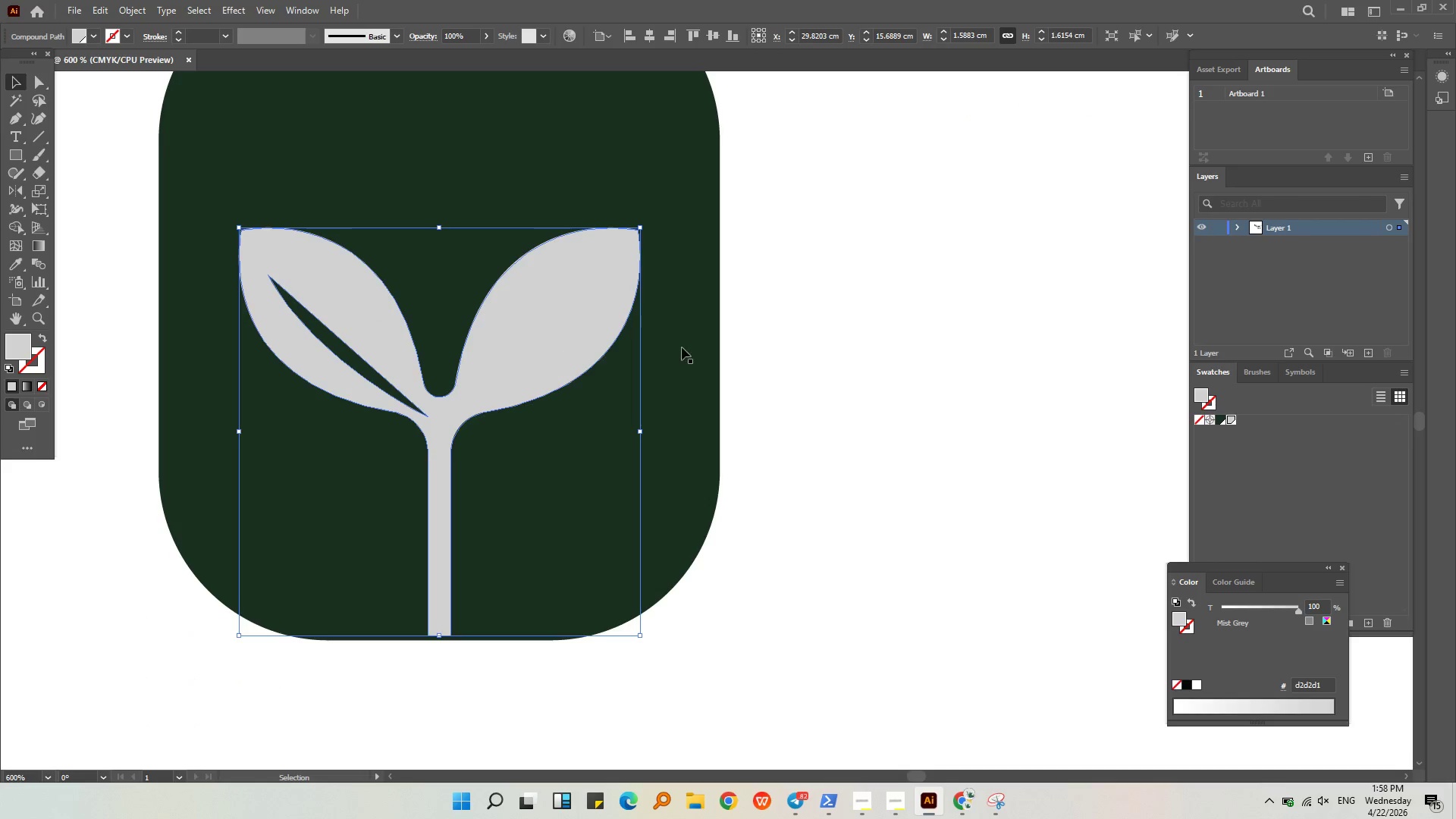 
left_click([774, 347])
 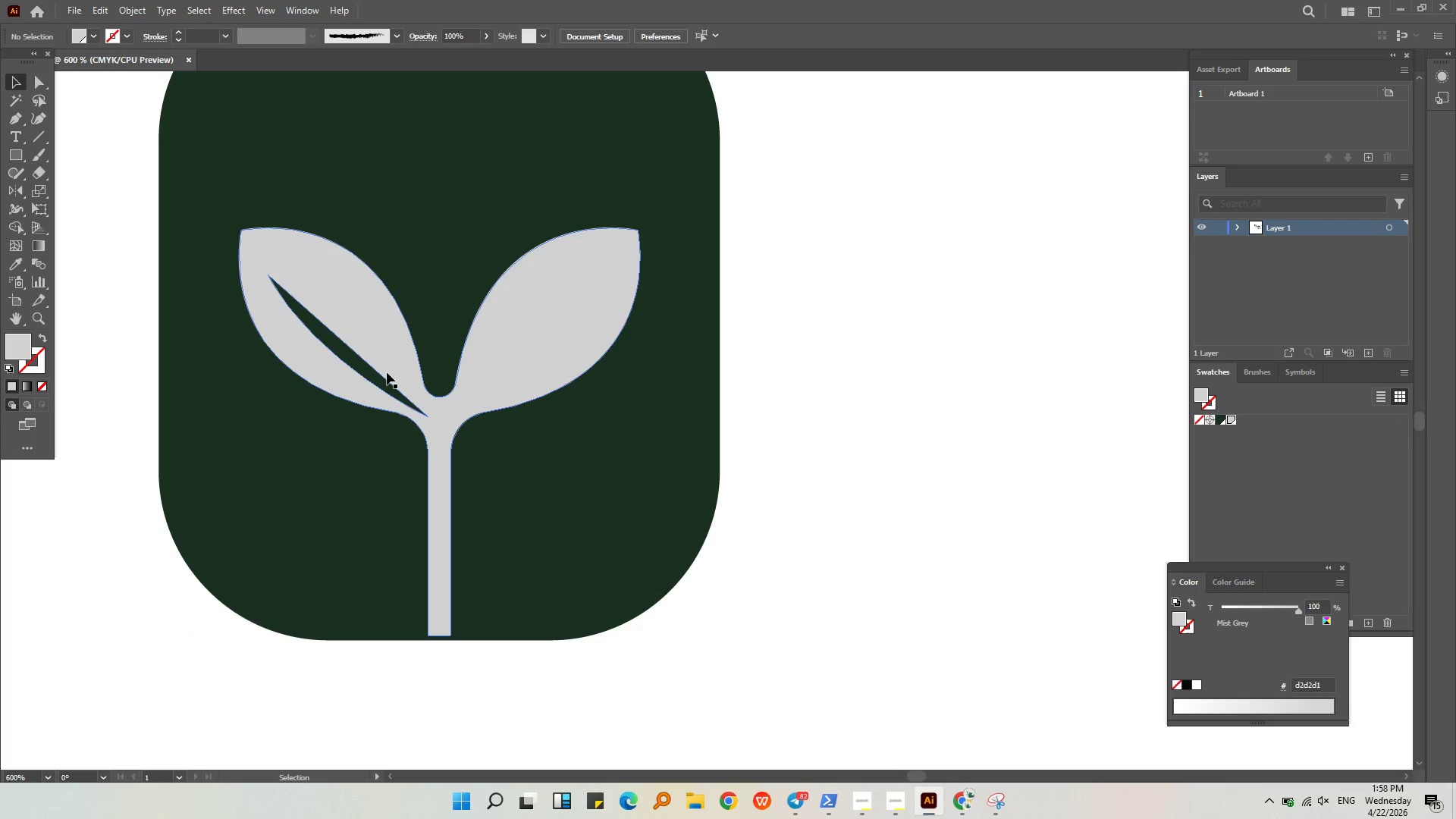 
left_click([385, 373])
 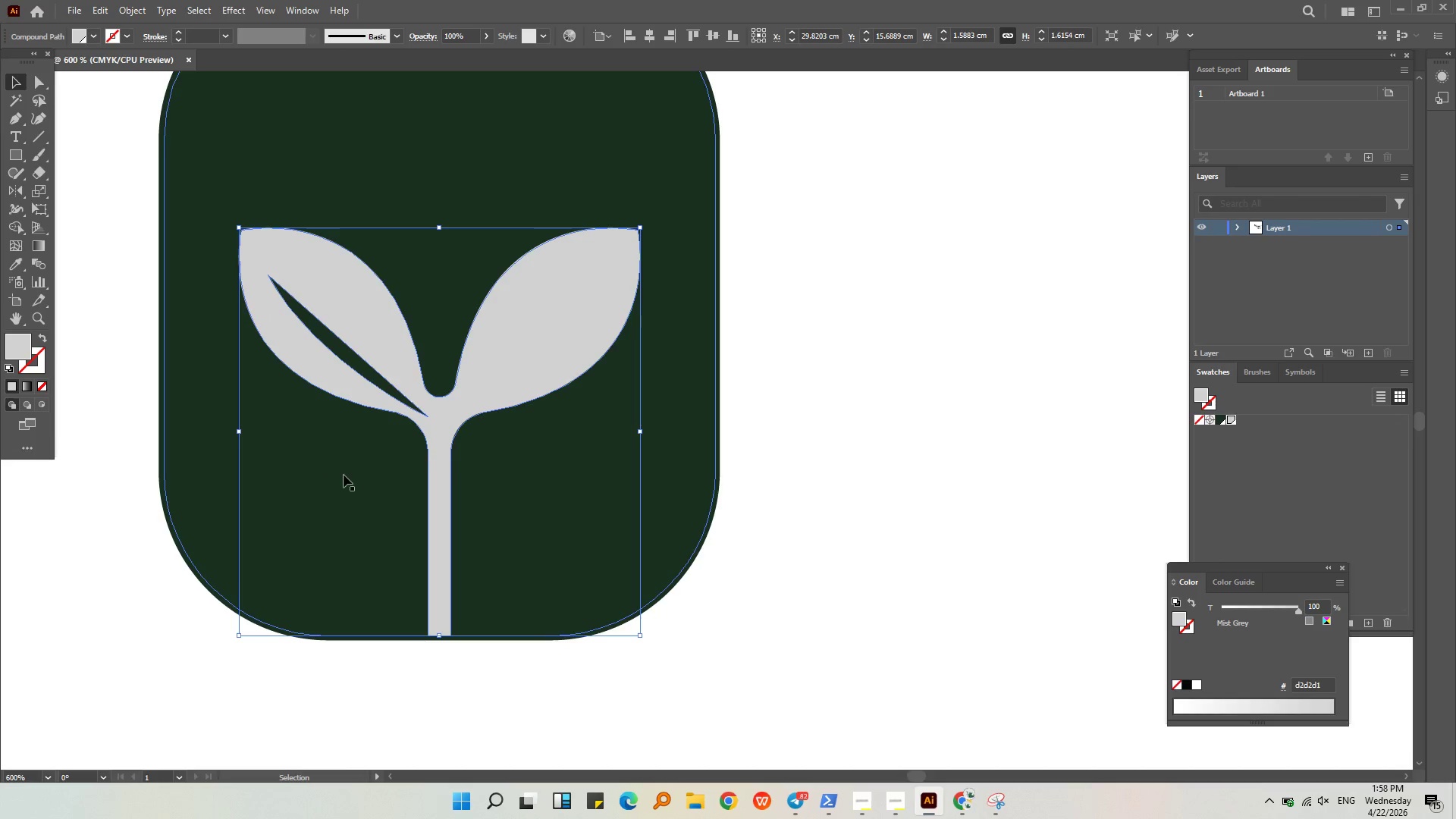 
left_click([912, 446])
 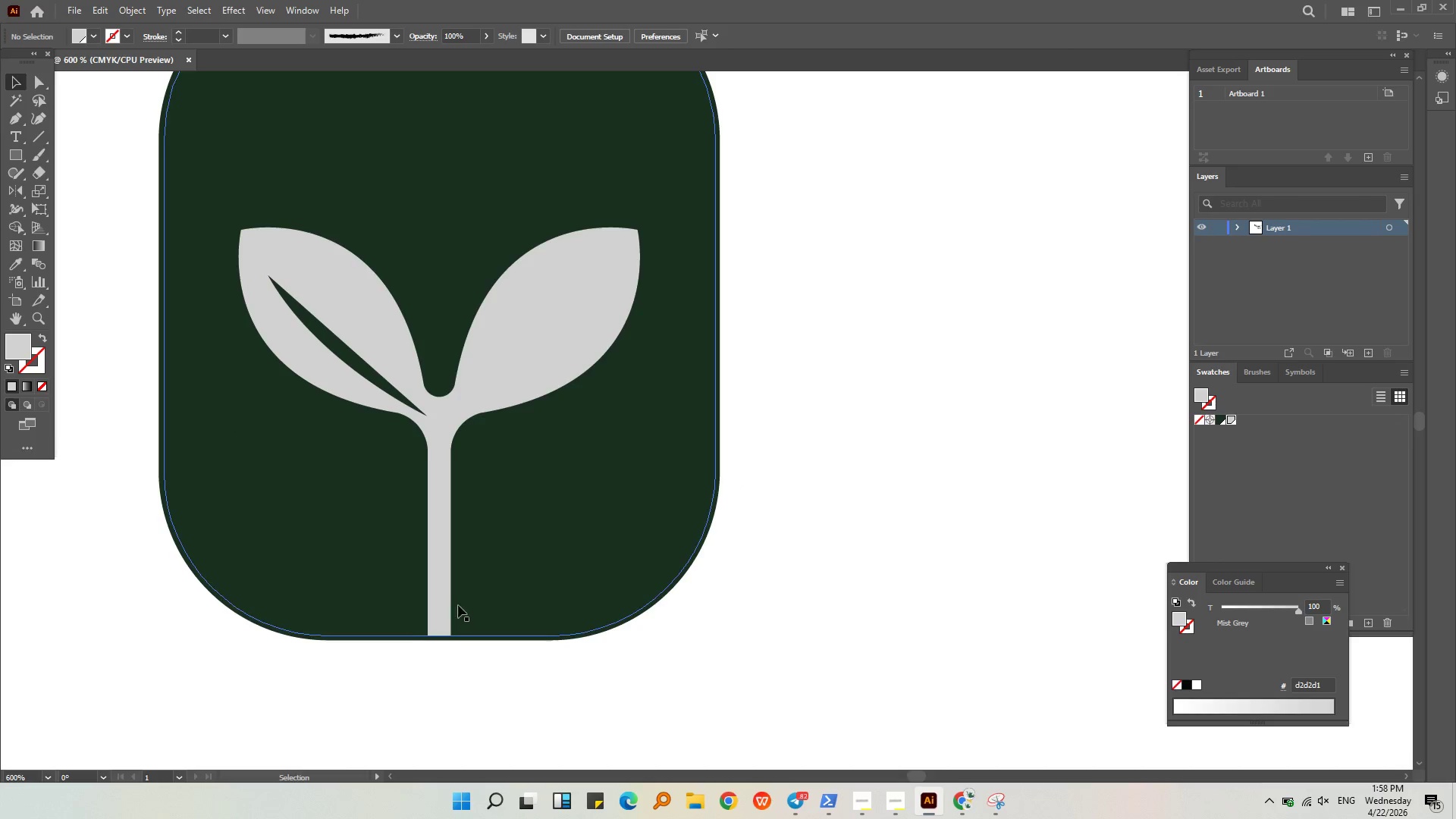 
left_click([428, 582])
 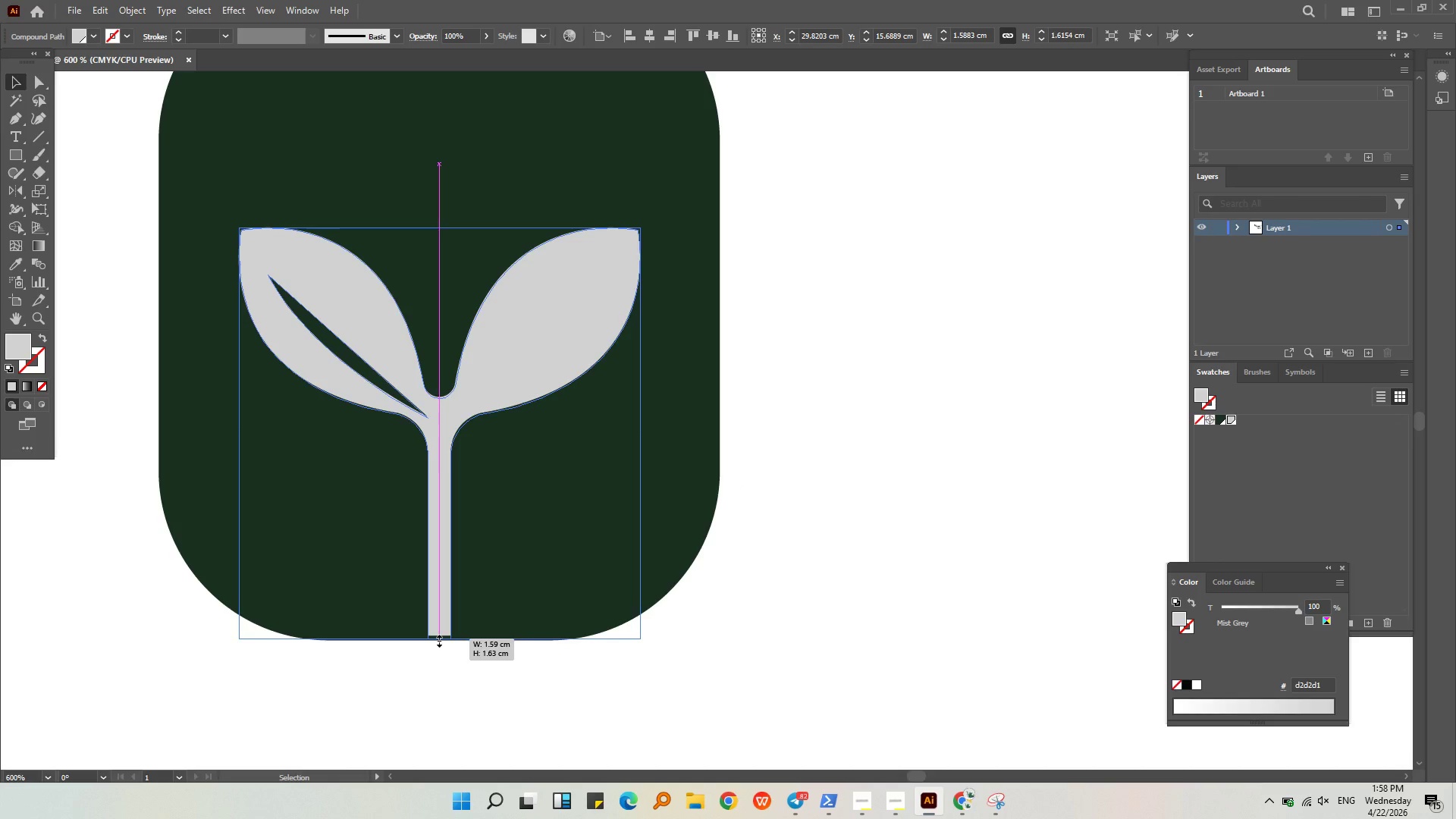 
left_click([808, 570])
 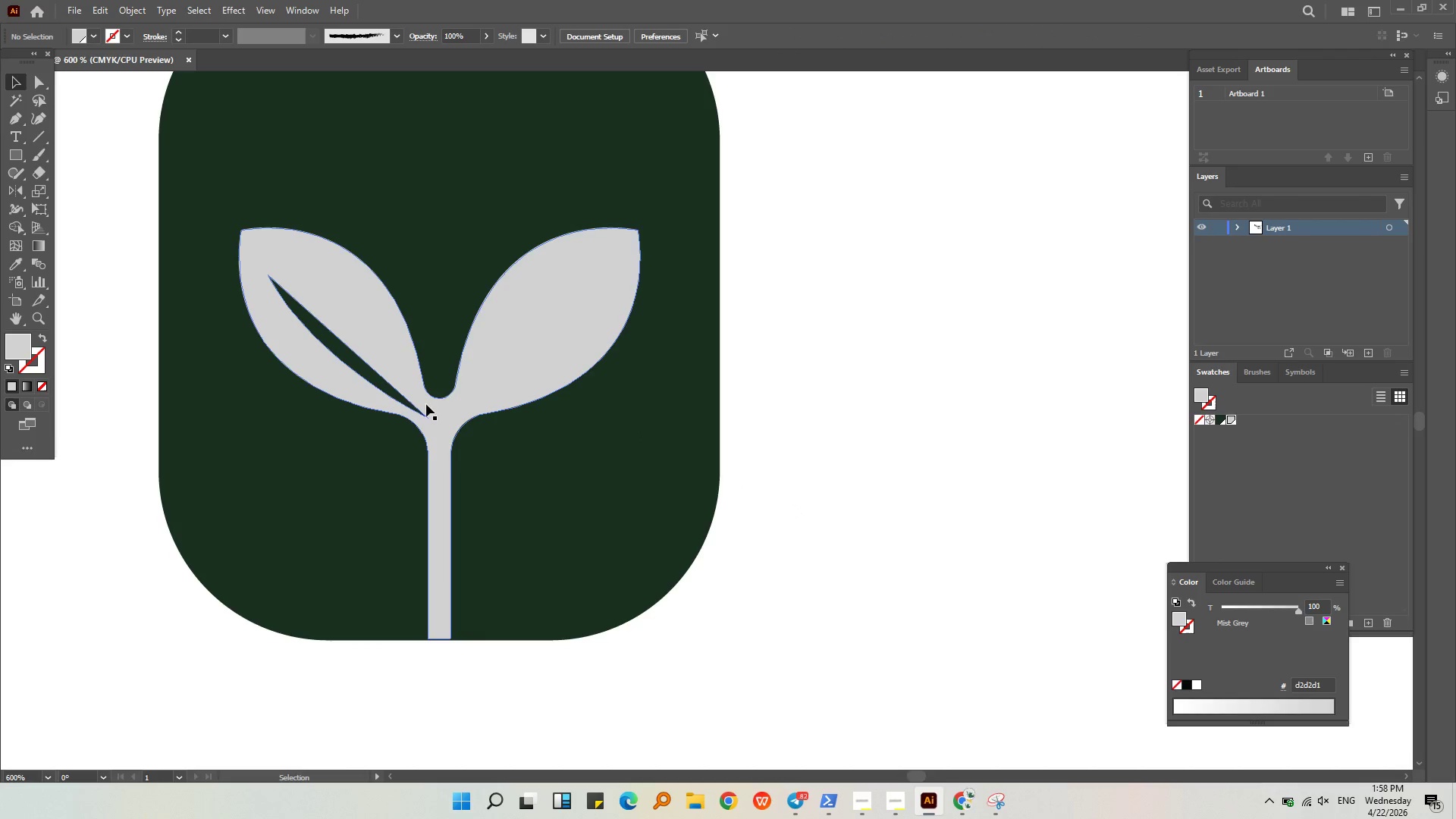 
left_click([420, 413])
 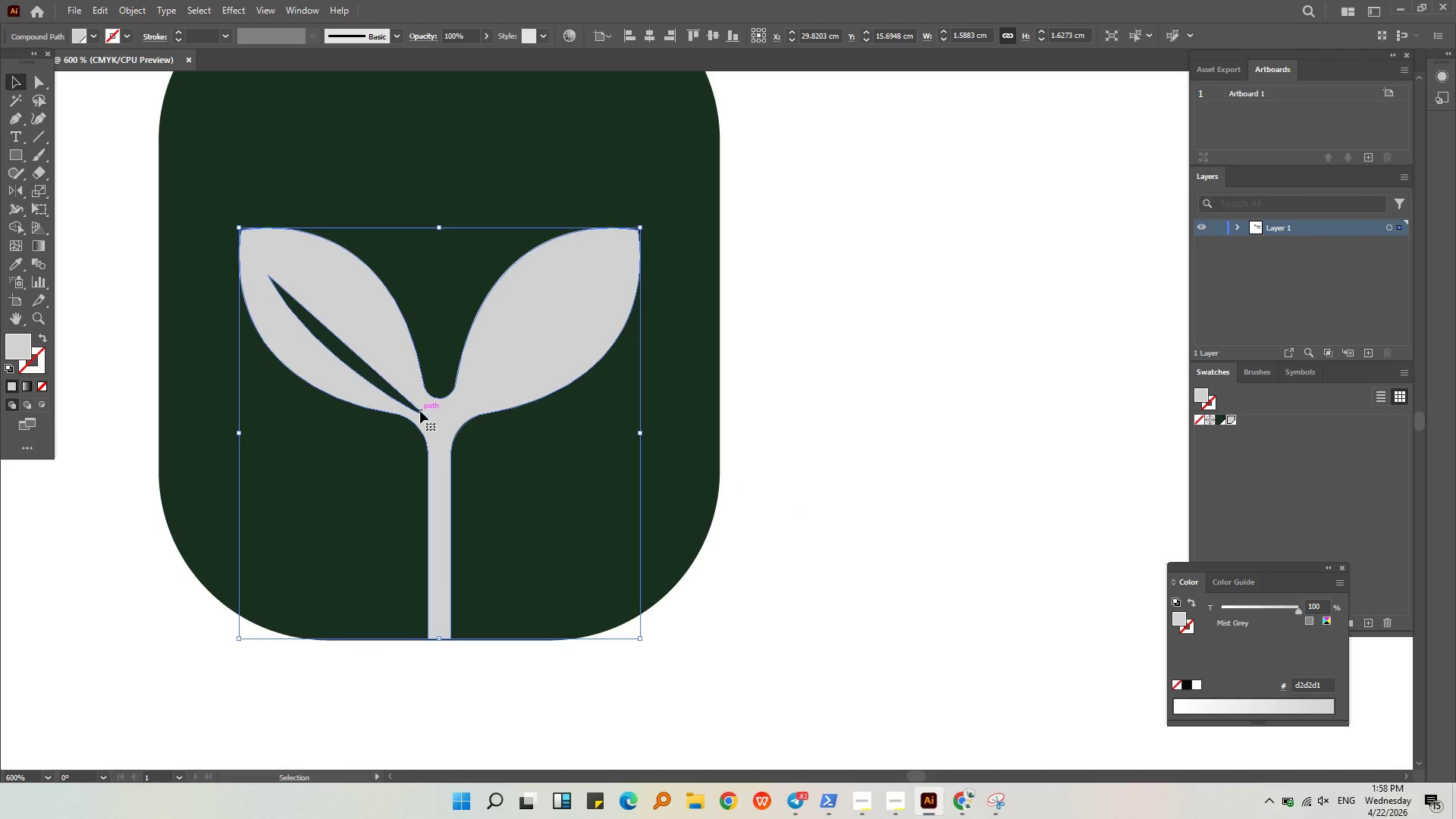 
left_click([823, 350])
 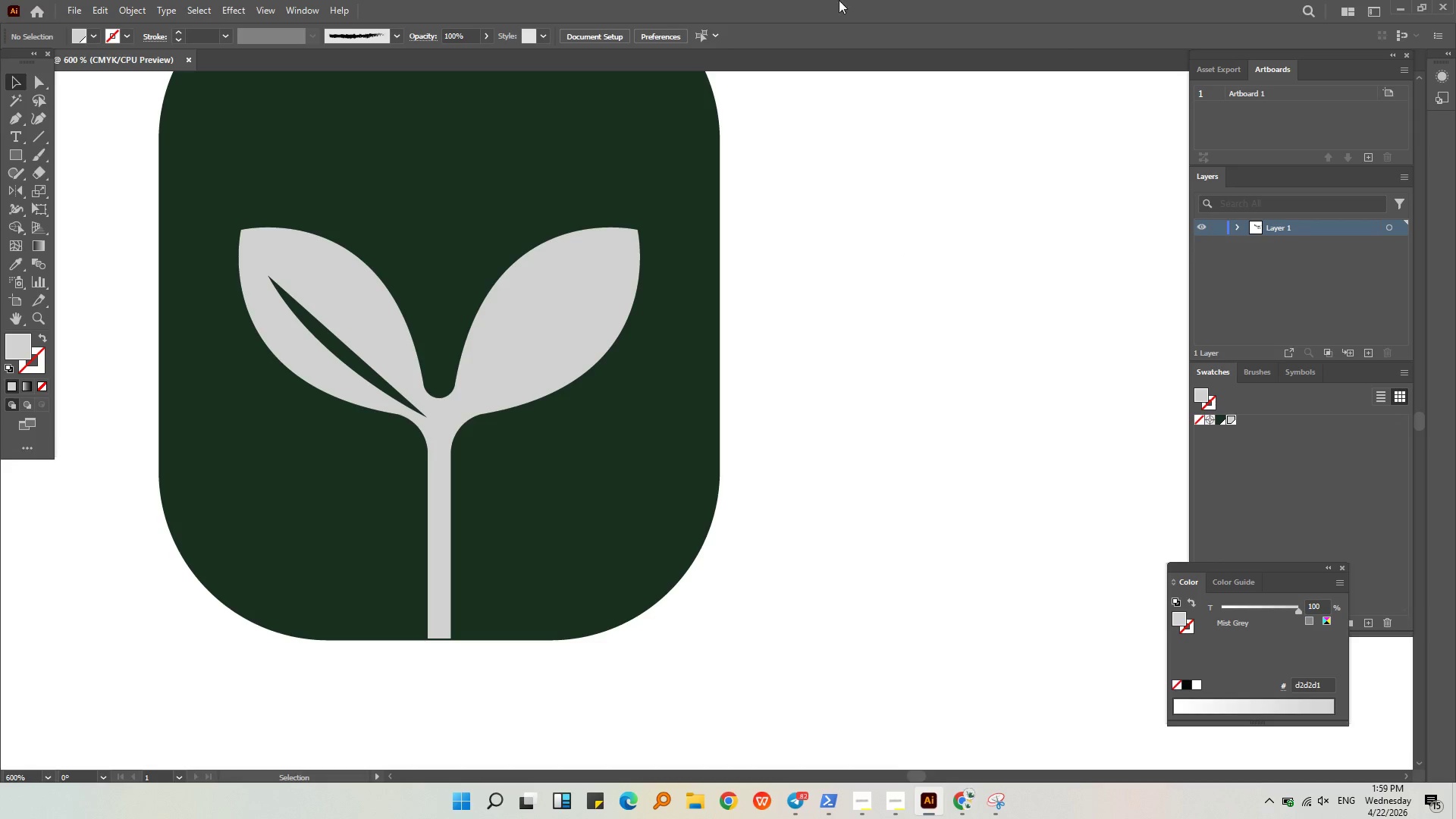 
wait(5.7)
 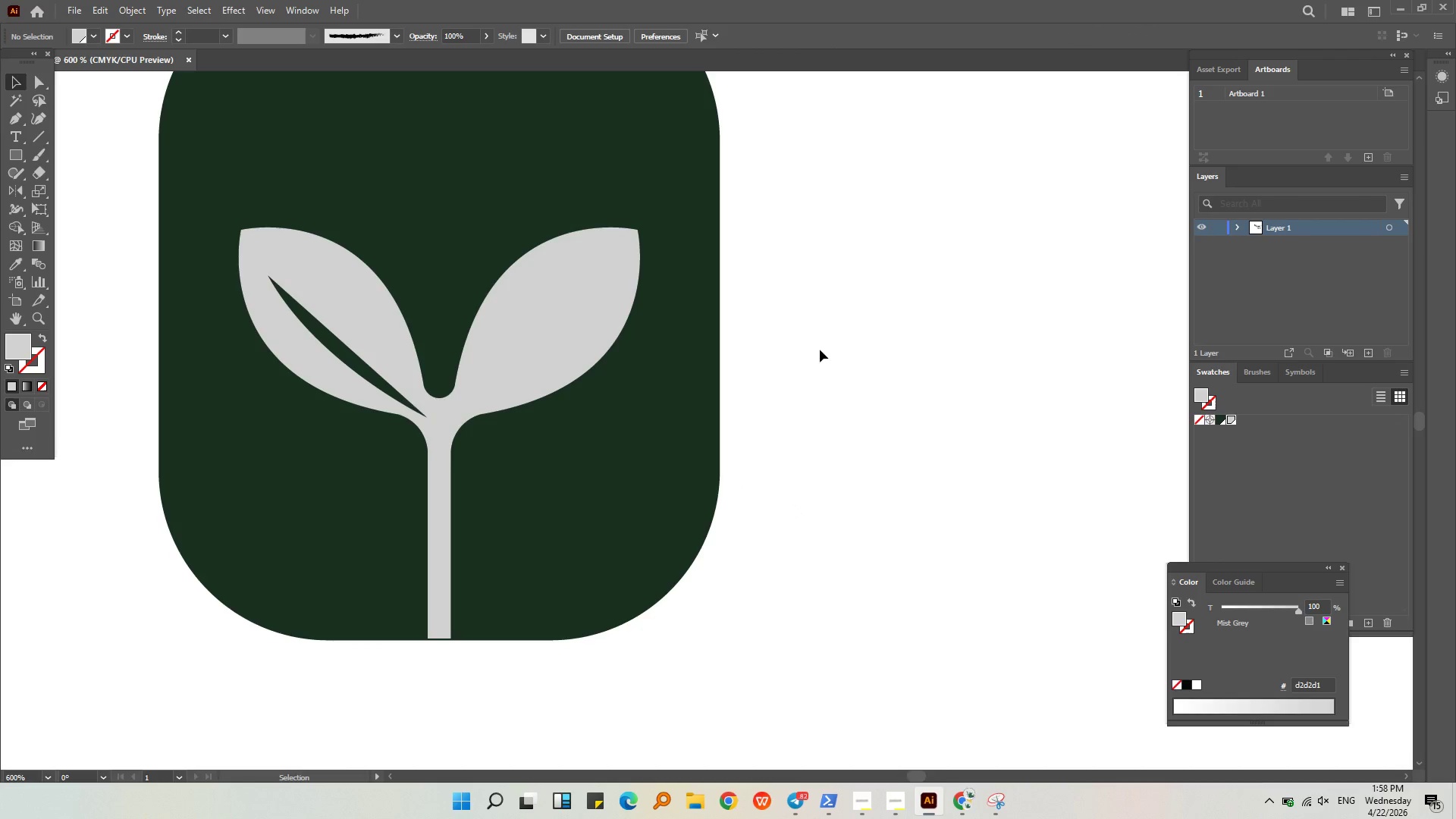 
left_click([896, 809])